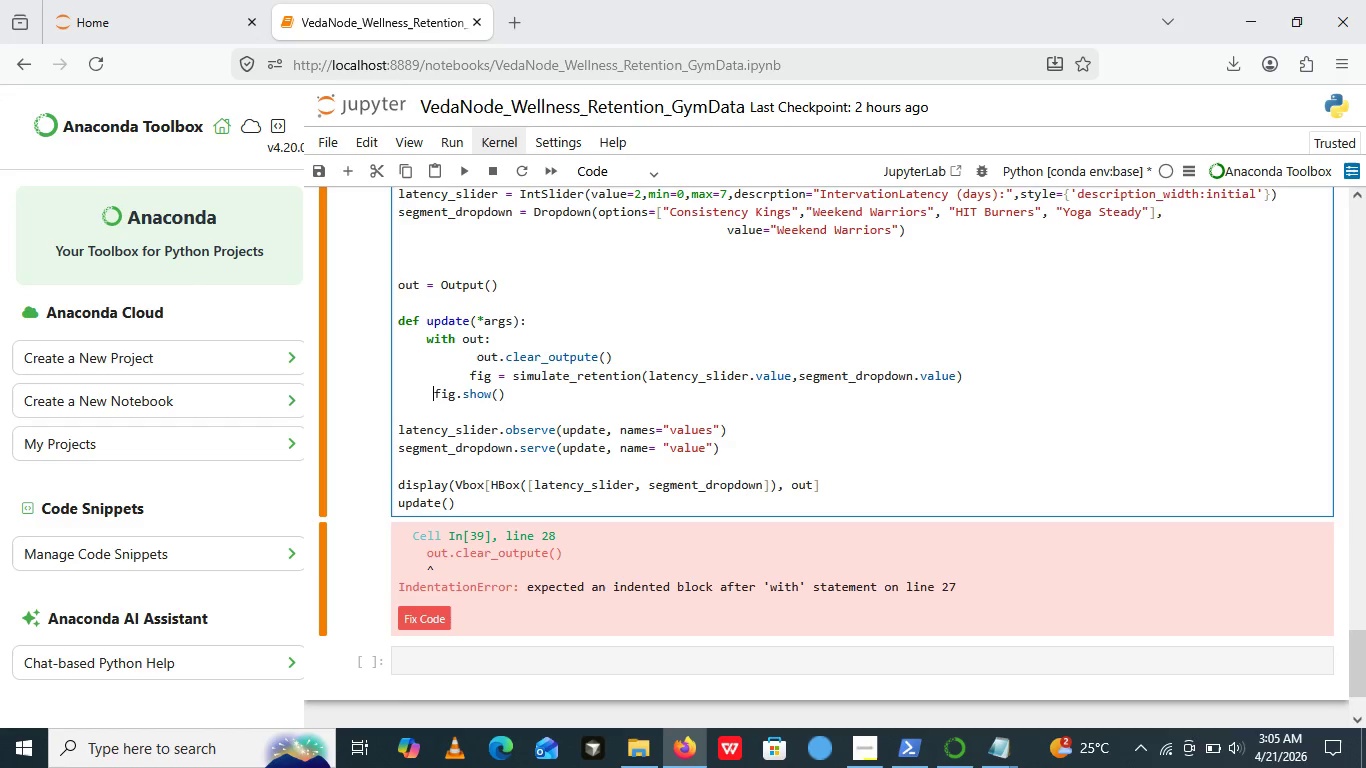 
key(Space)
 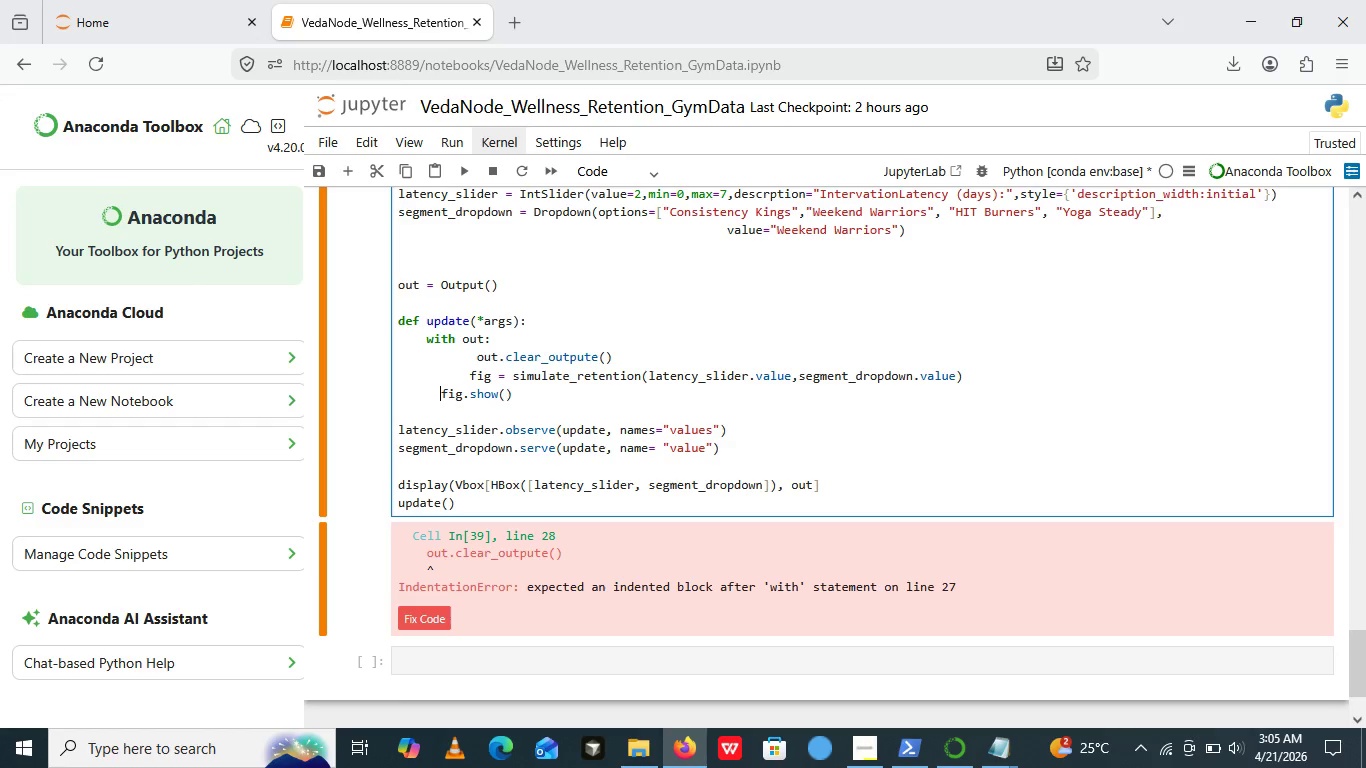 
key(Space)
 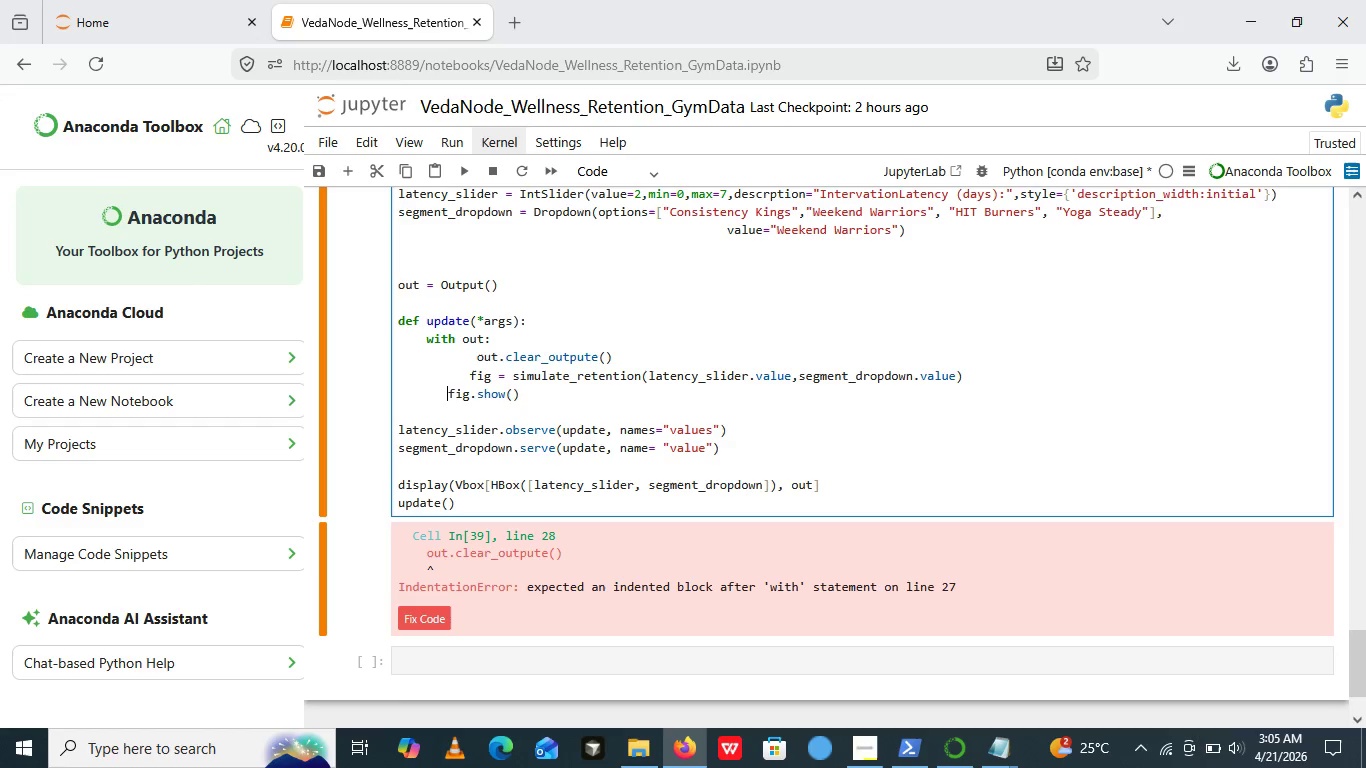 
key(Space)
 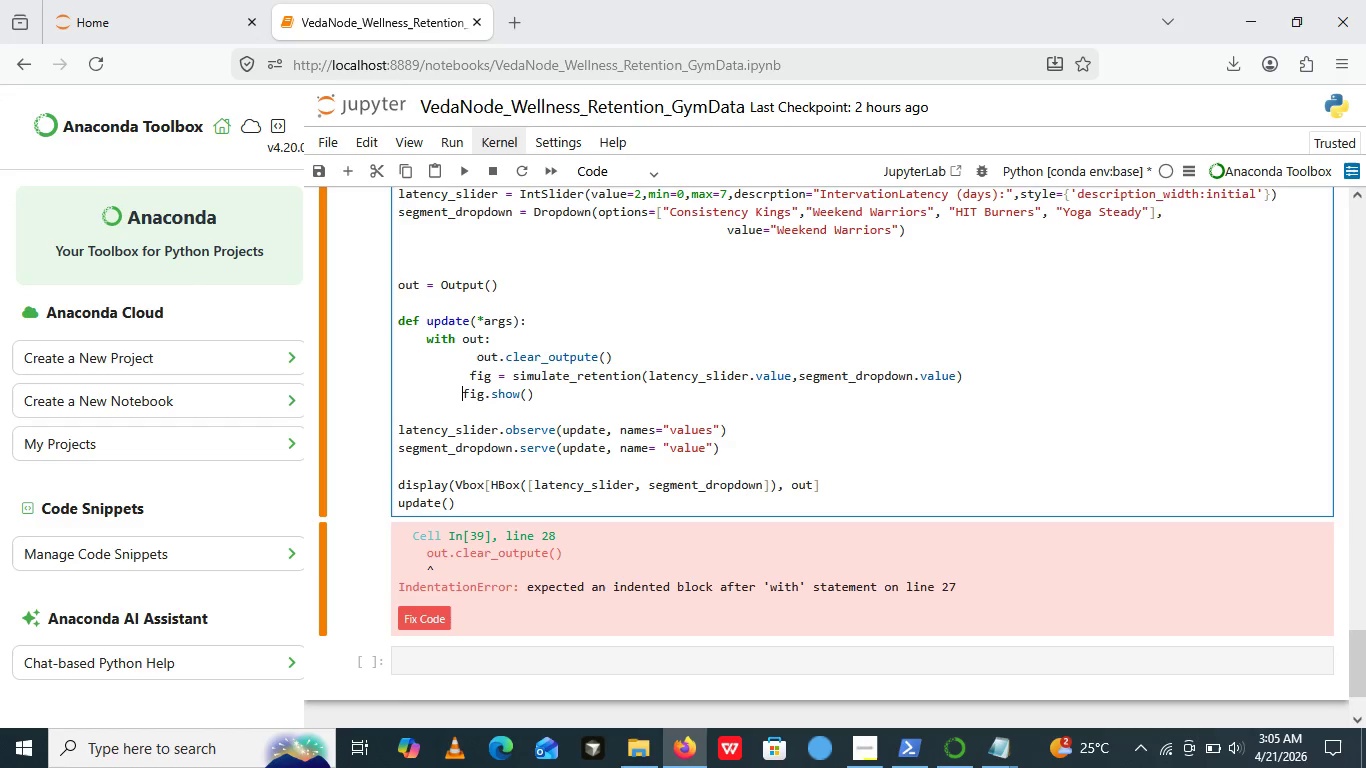 
key(Space)
 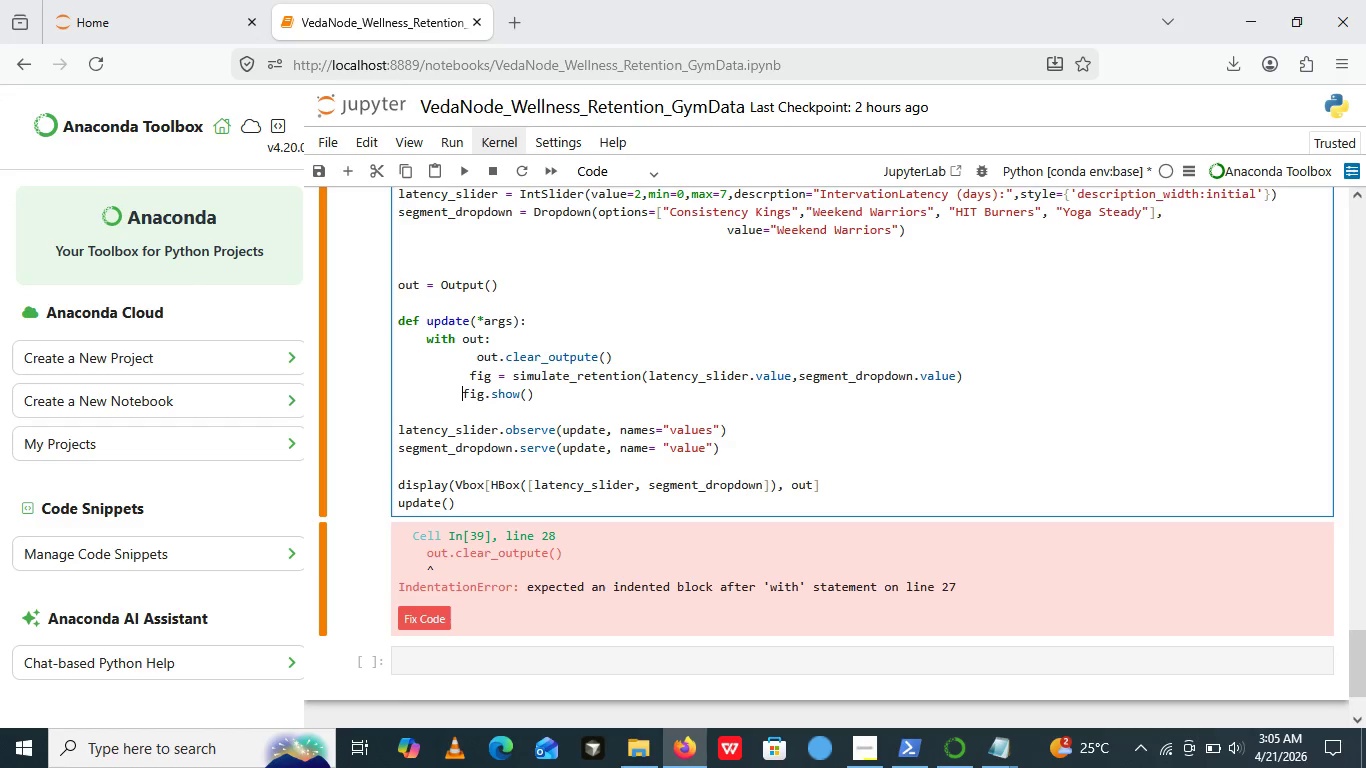 
key(Space)
 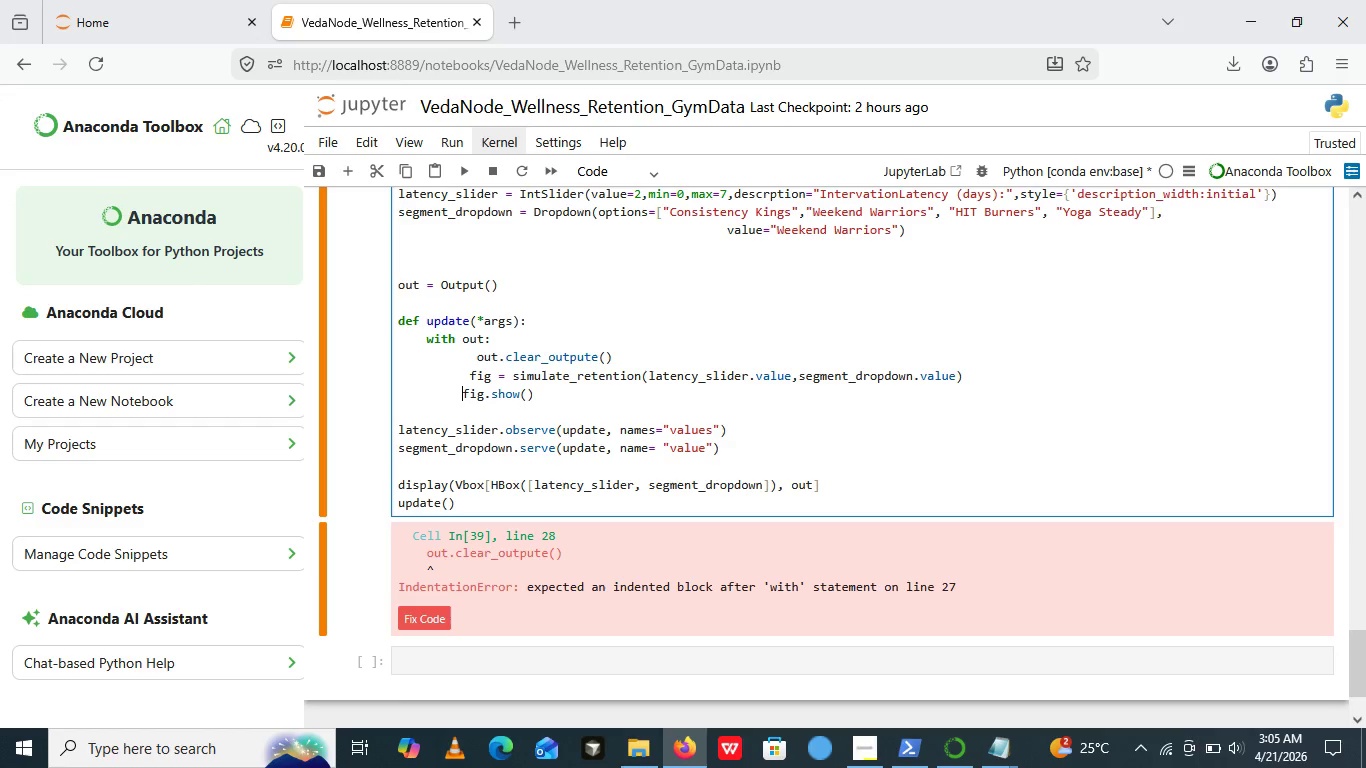 
key(Space)
 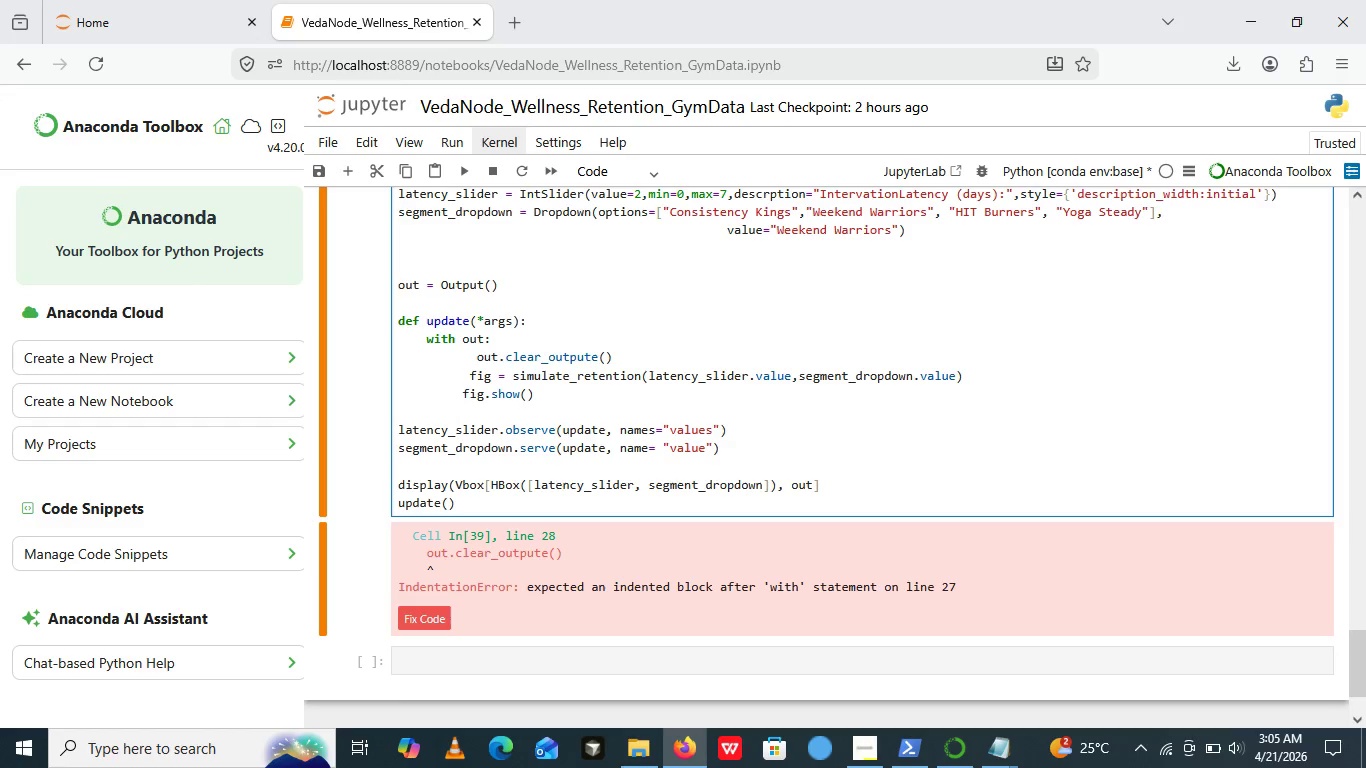 
key(Space)
 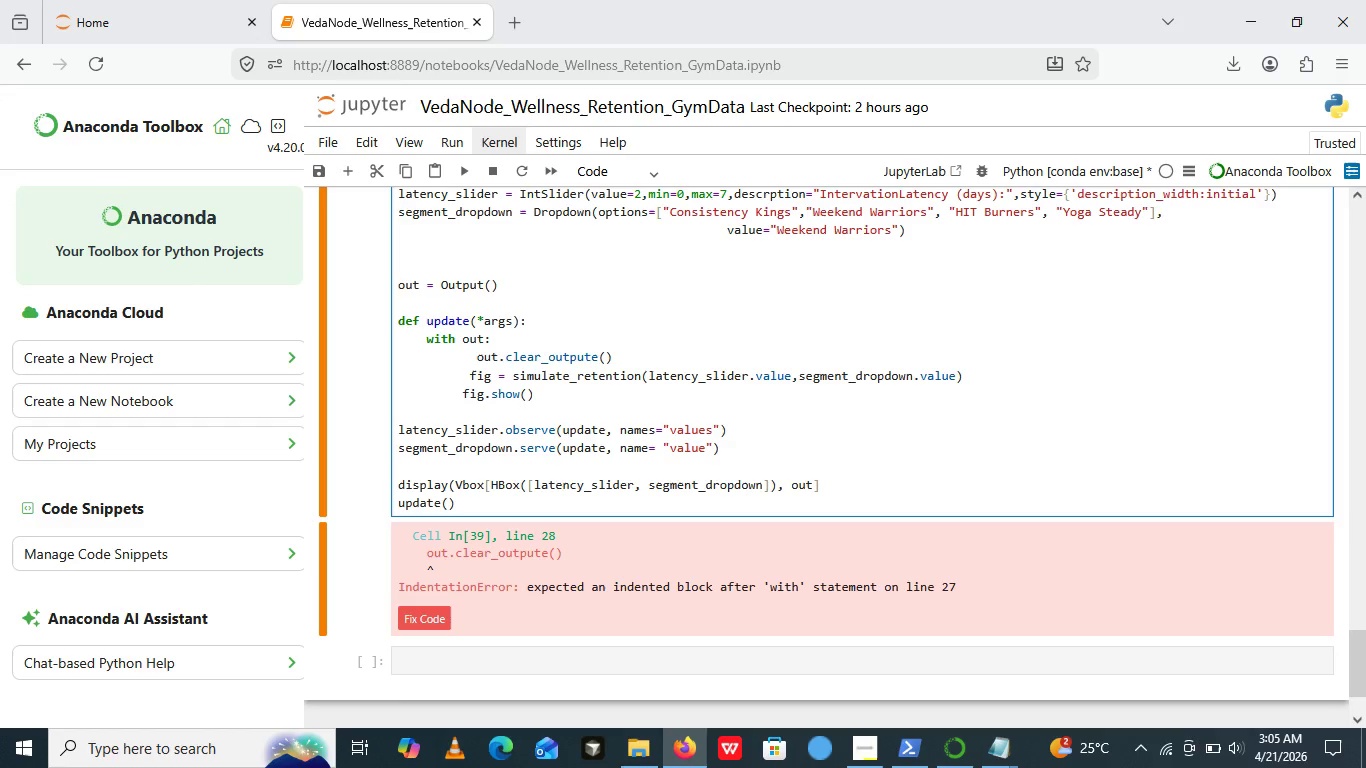 
key(Space)
 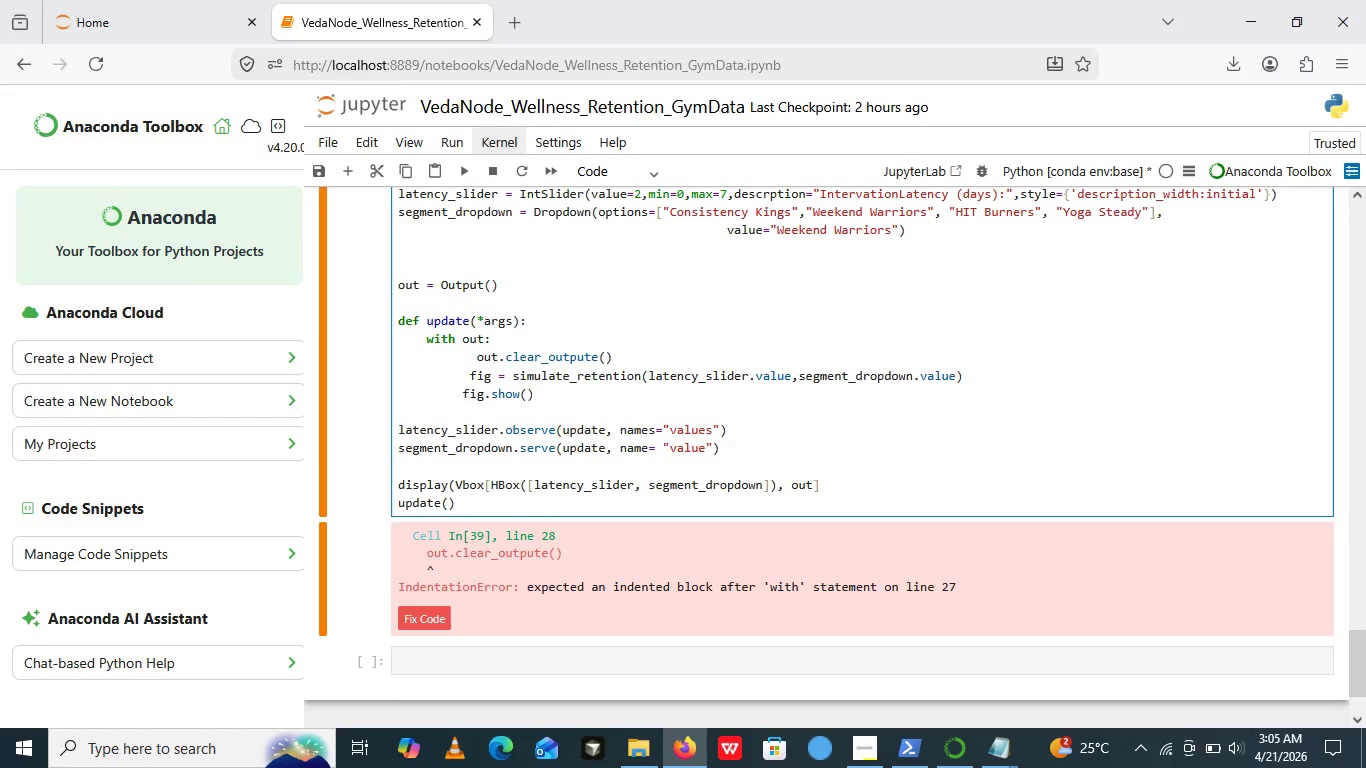 
key(Space)
 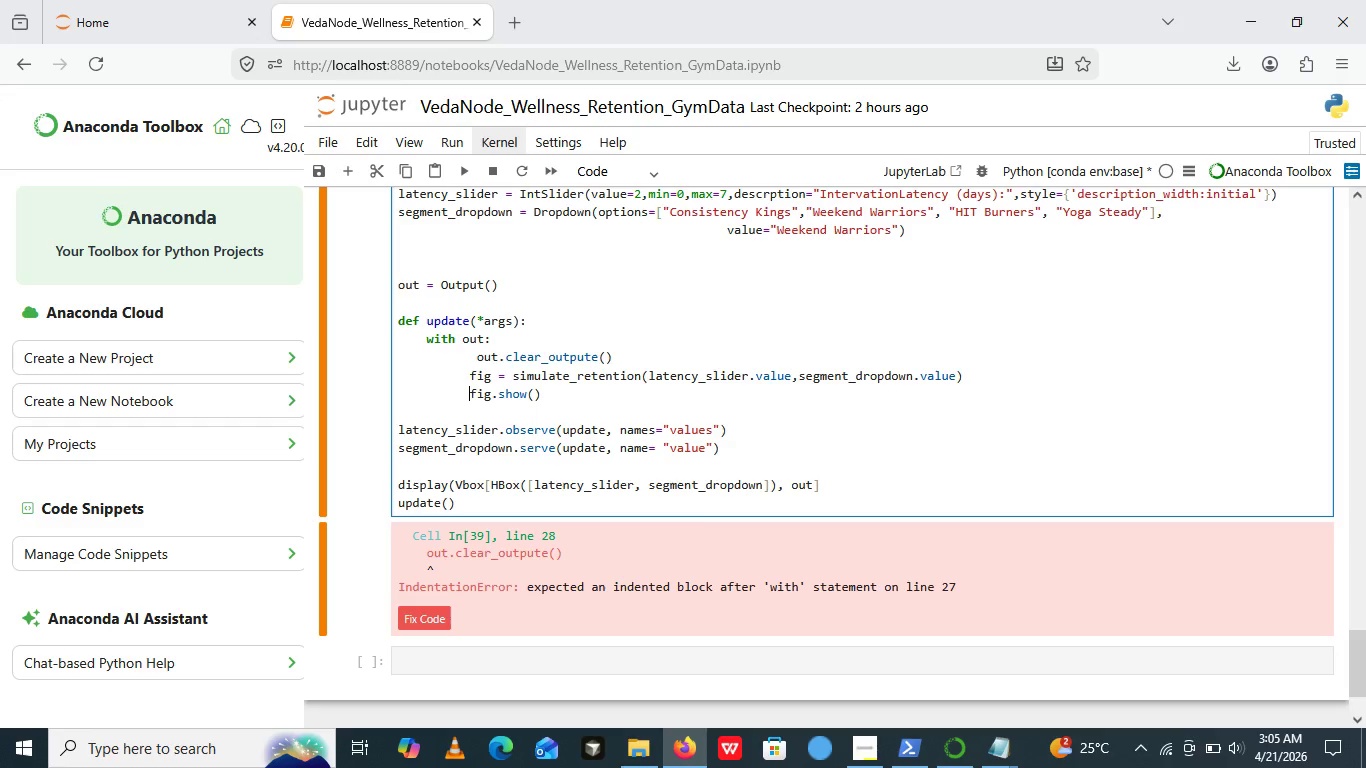 
key(Space)
 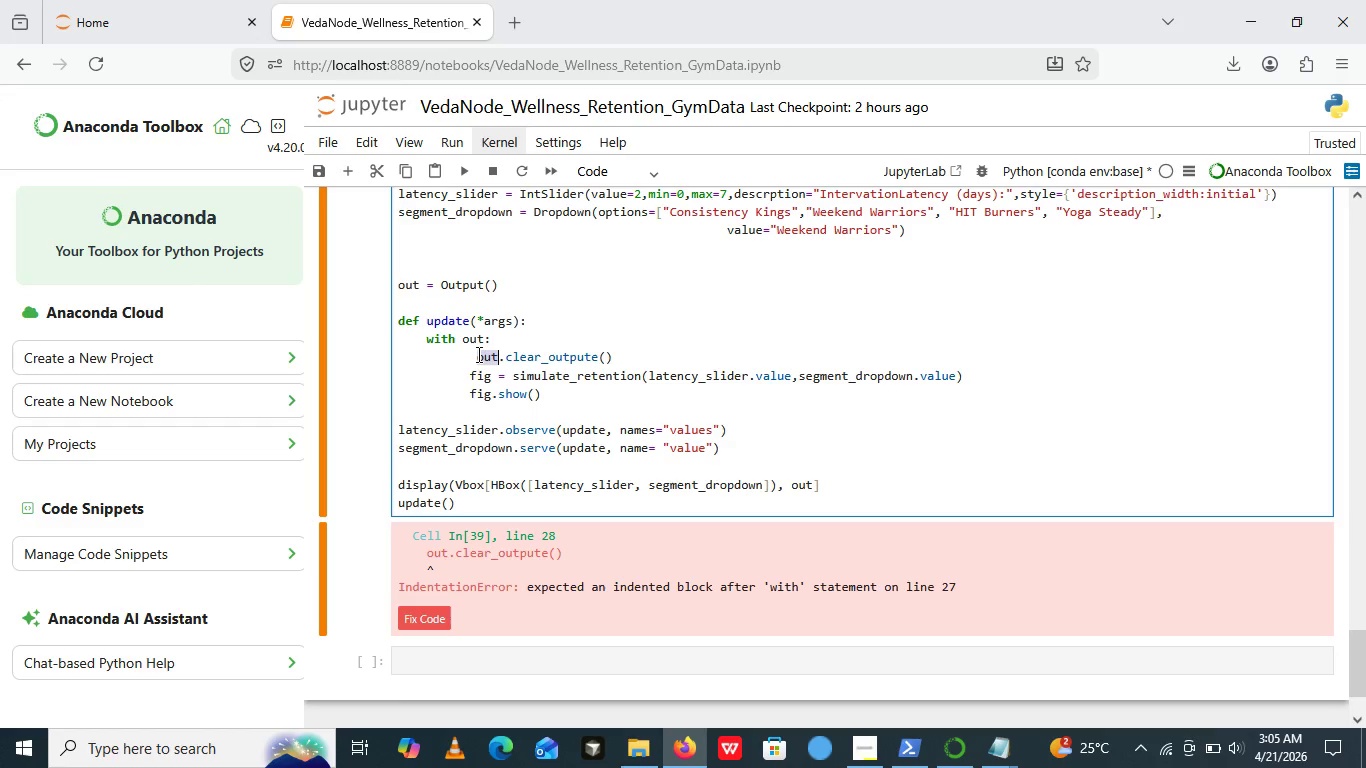 
double_click([477, 354])
 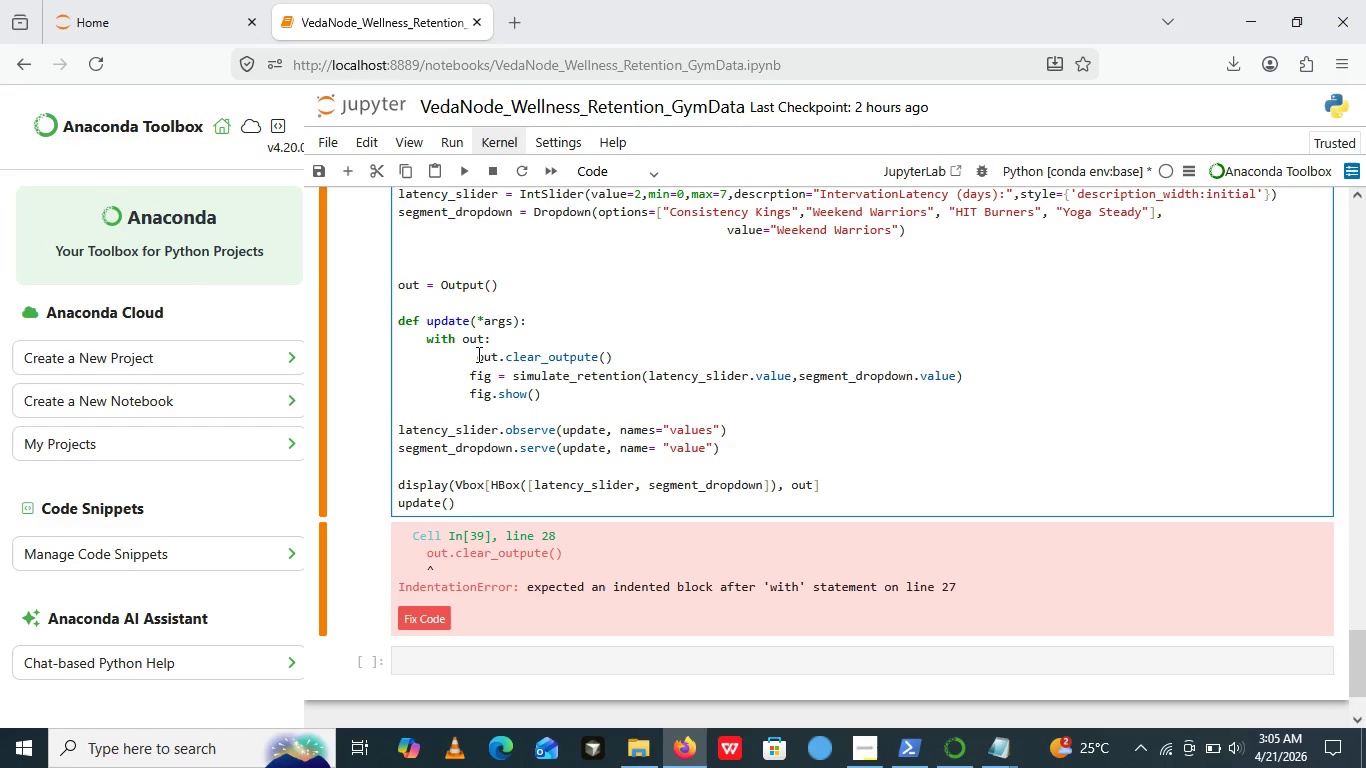 
left_click([477, 354])
 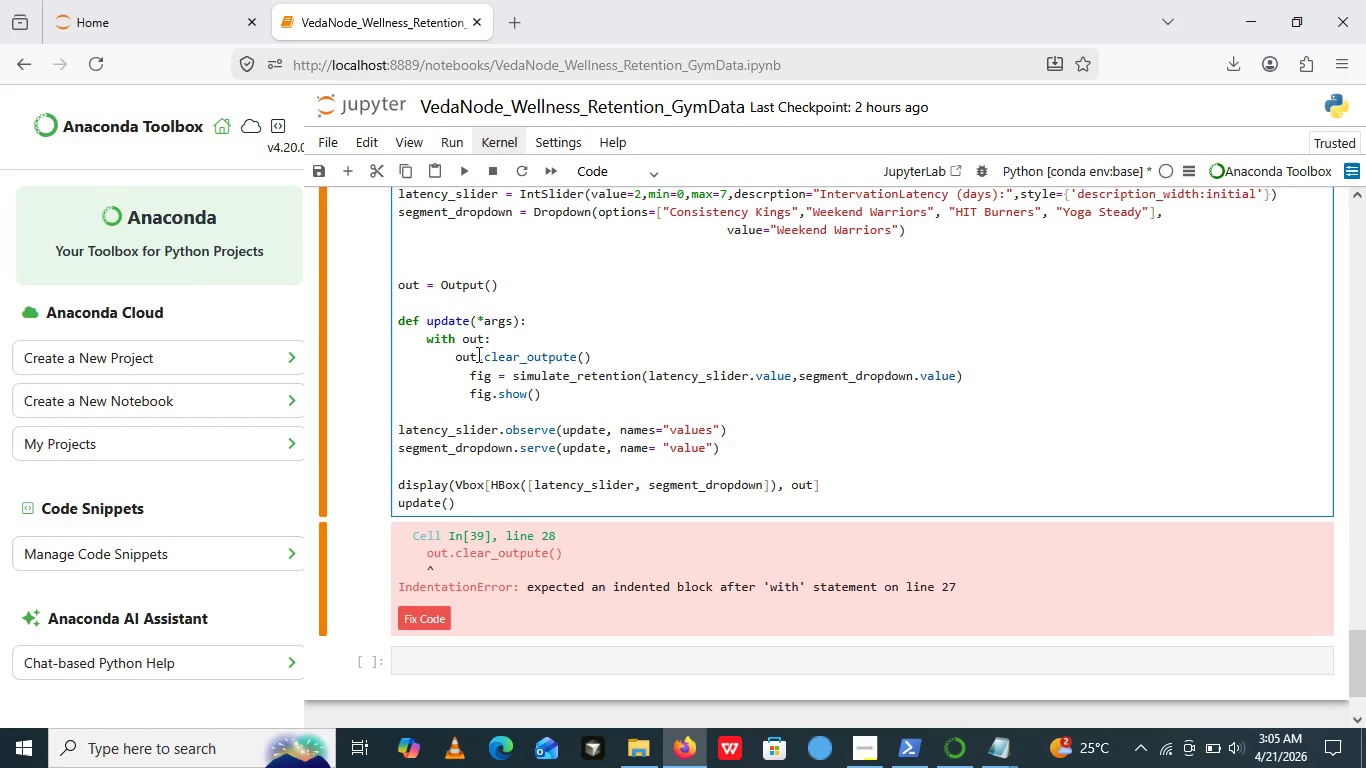 
key(Backspace)
 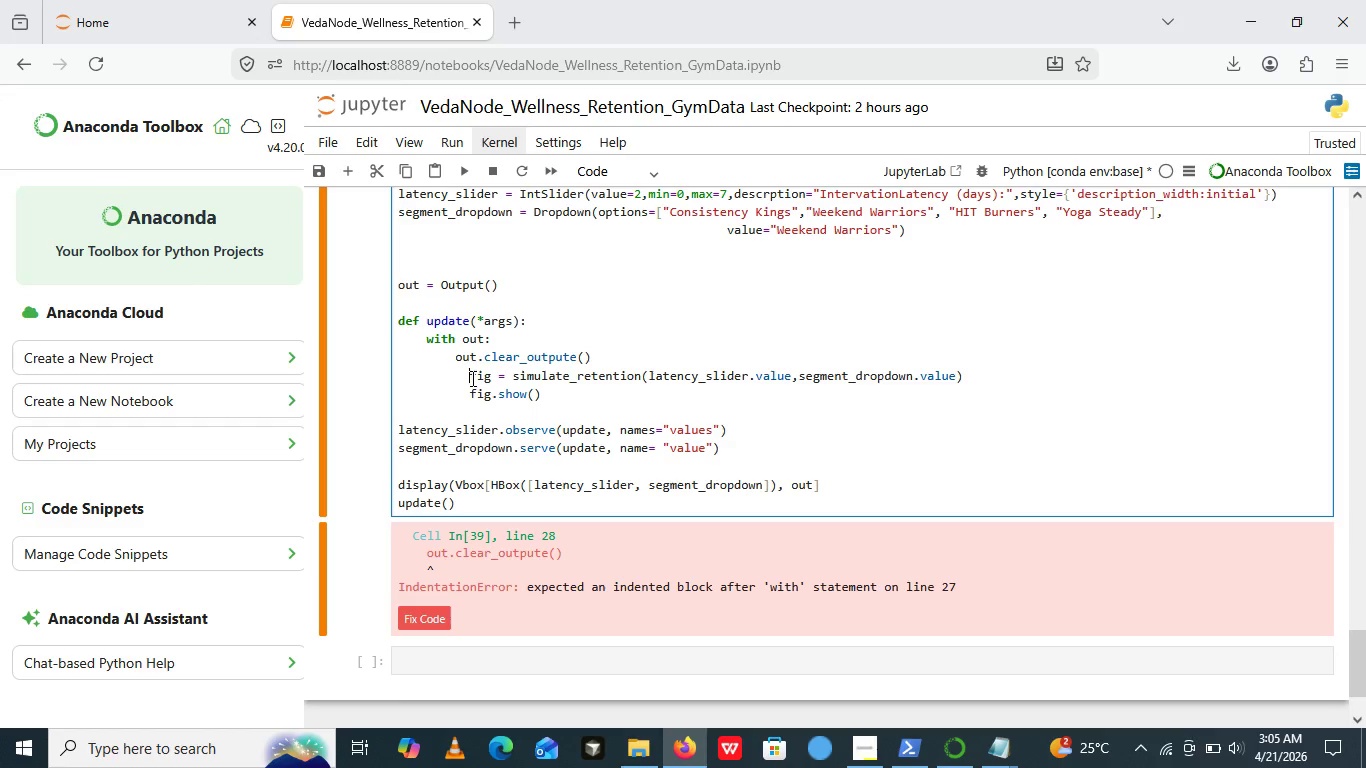 
left_click([471, 378])
 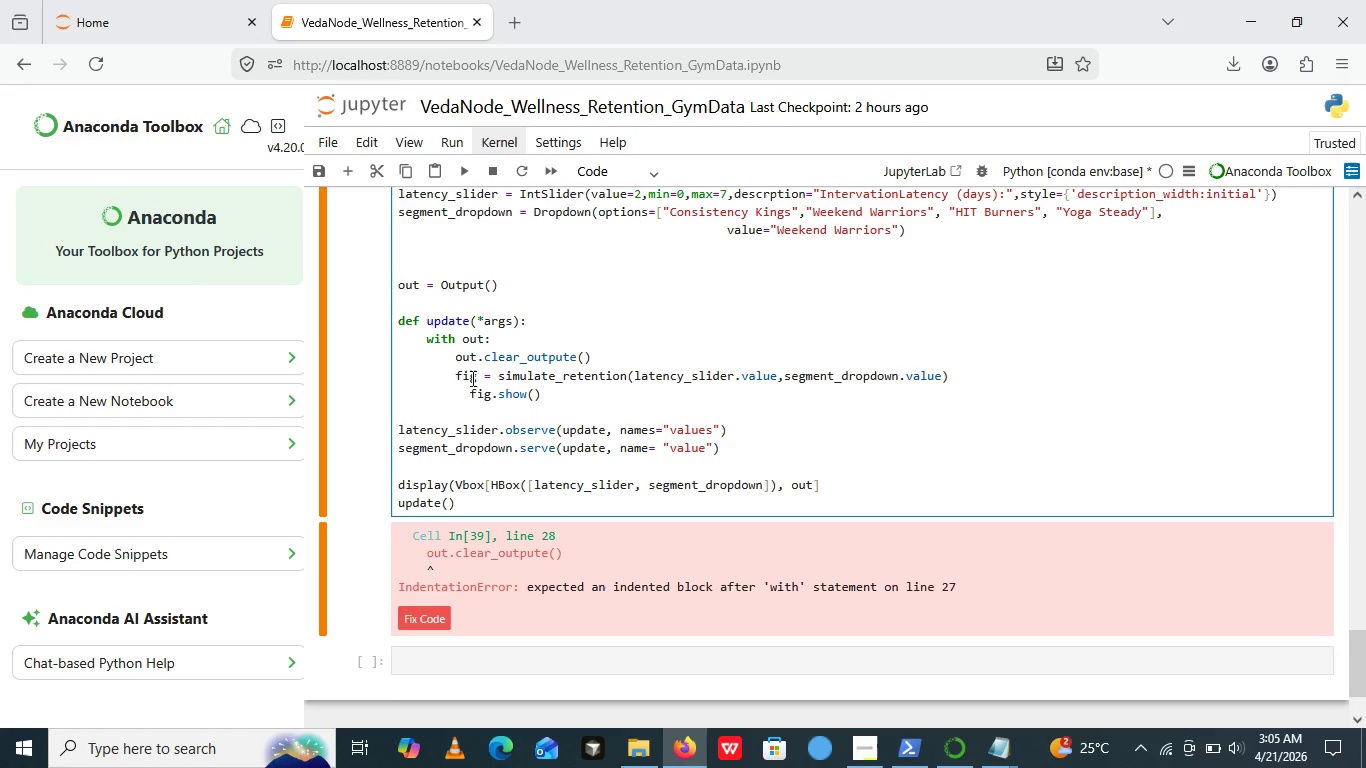 
key(Backspace)
 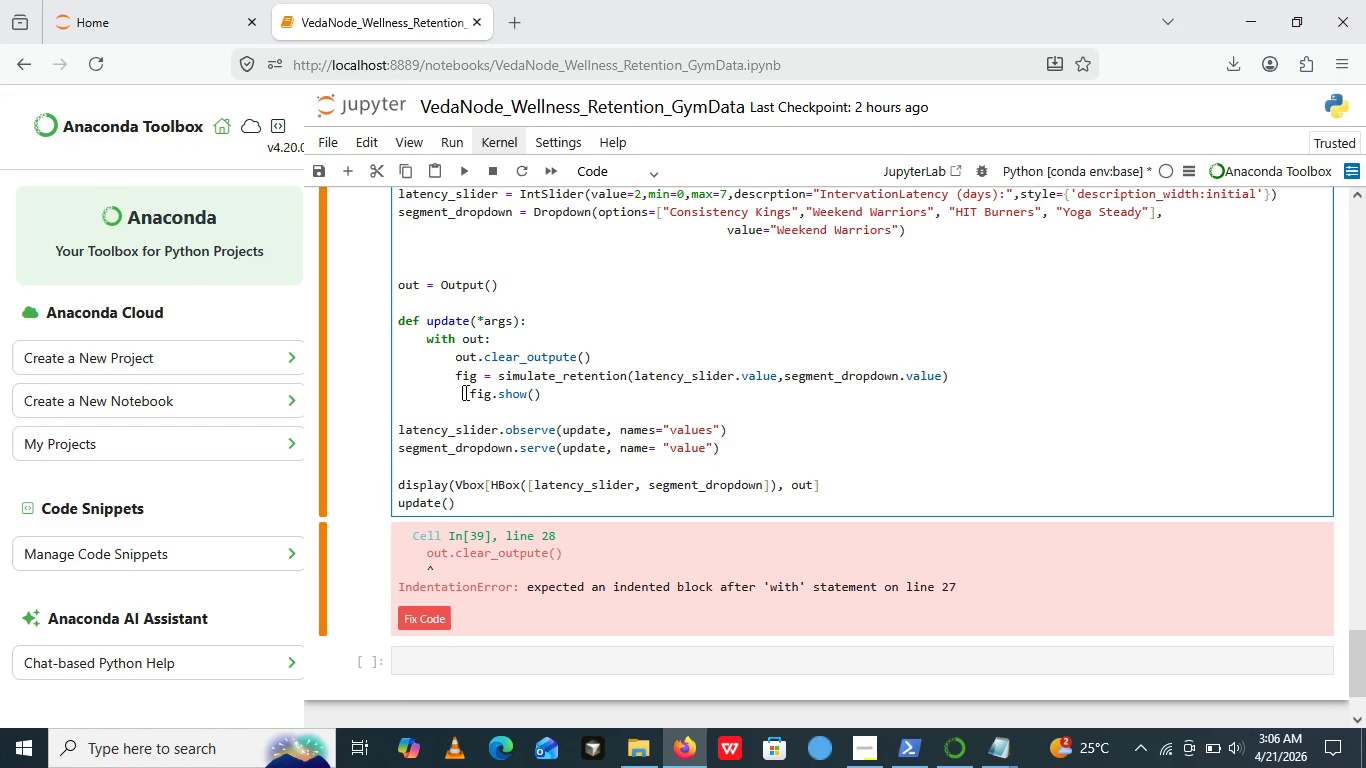 
left_click([464, 392])
 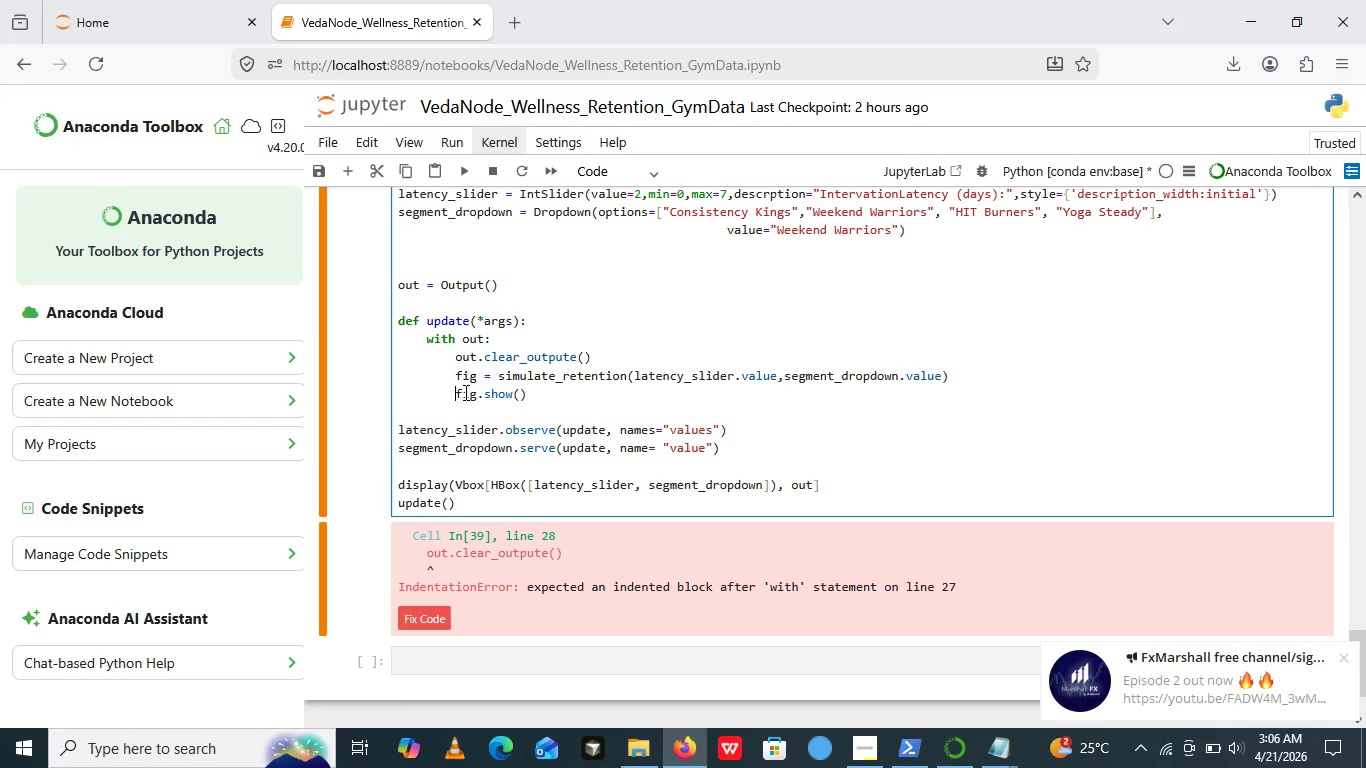 
key(ArrowRight)
 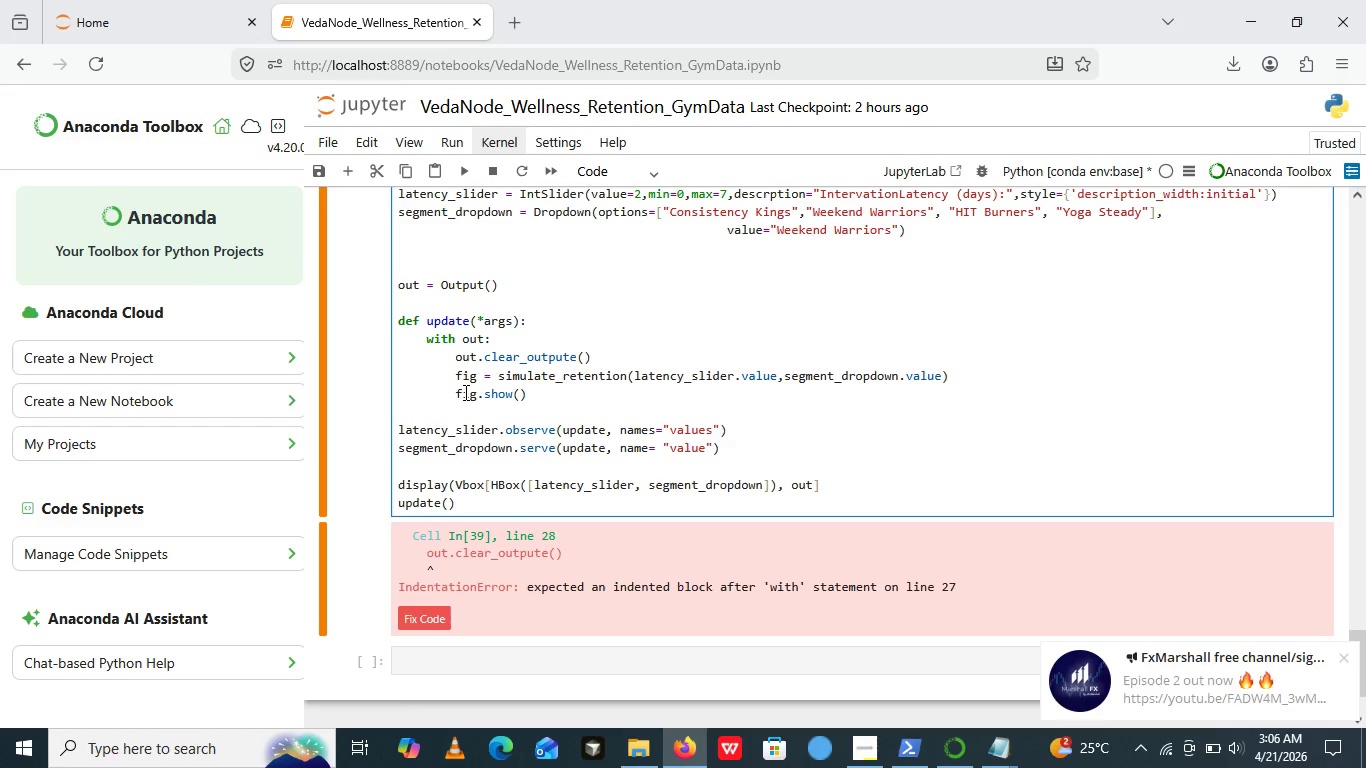 
key(Backspace)
 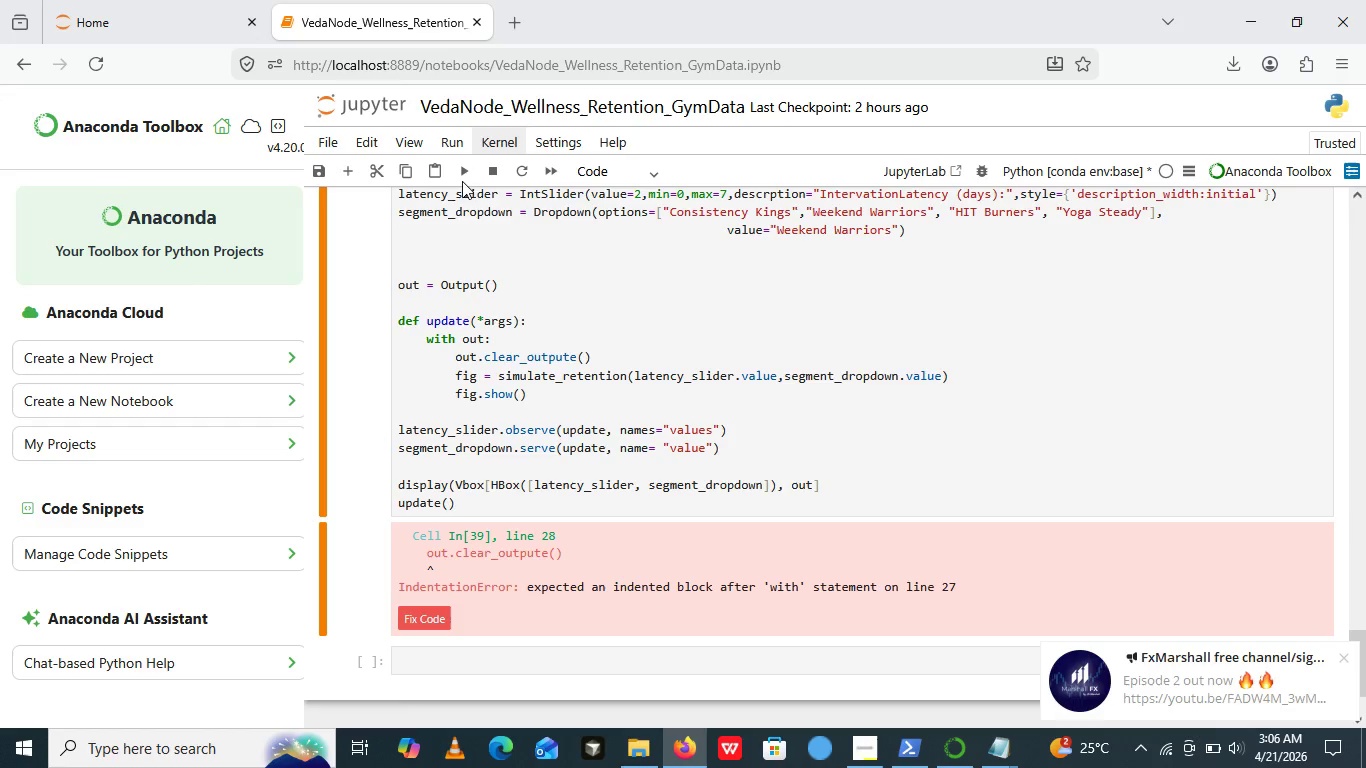 
left_click([462, 181])
 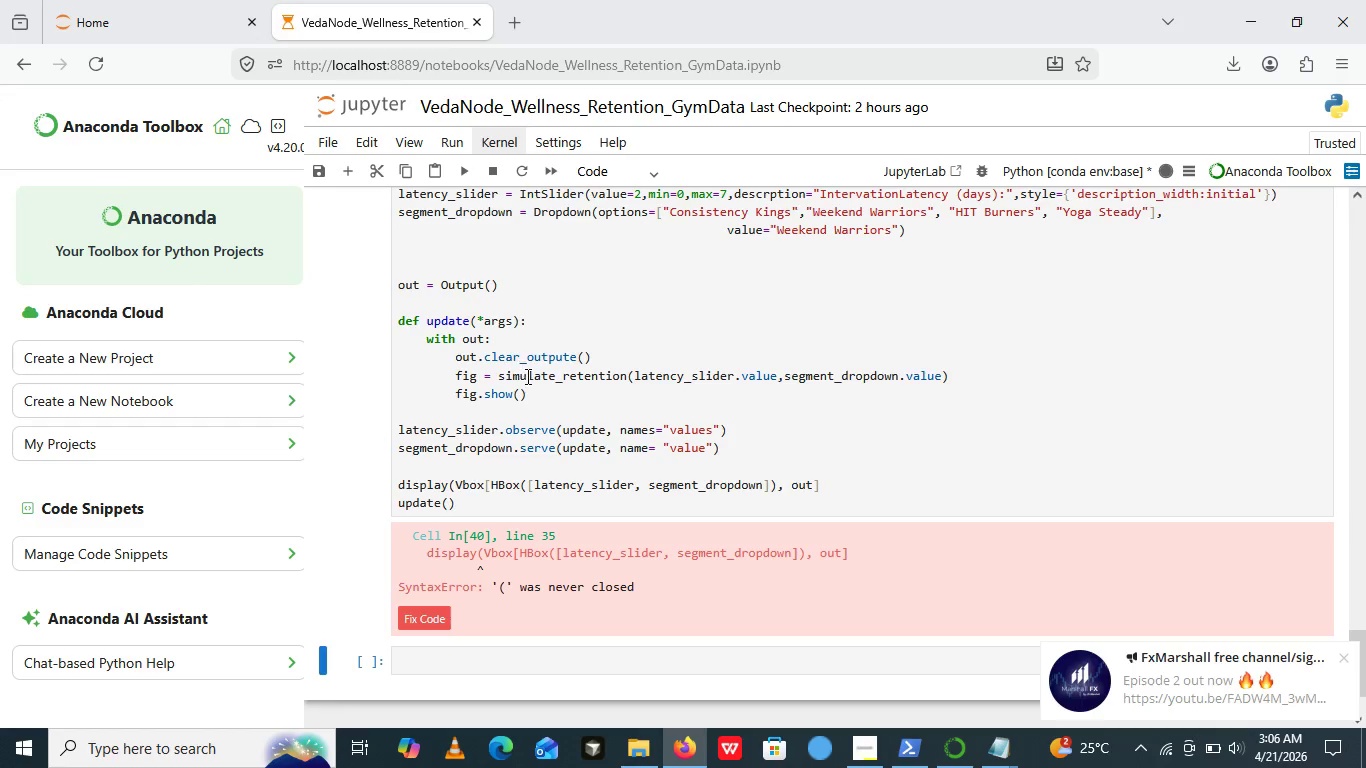 
left_click([462, 174])
 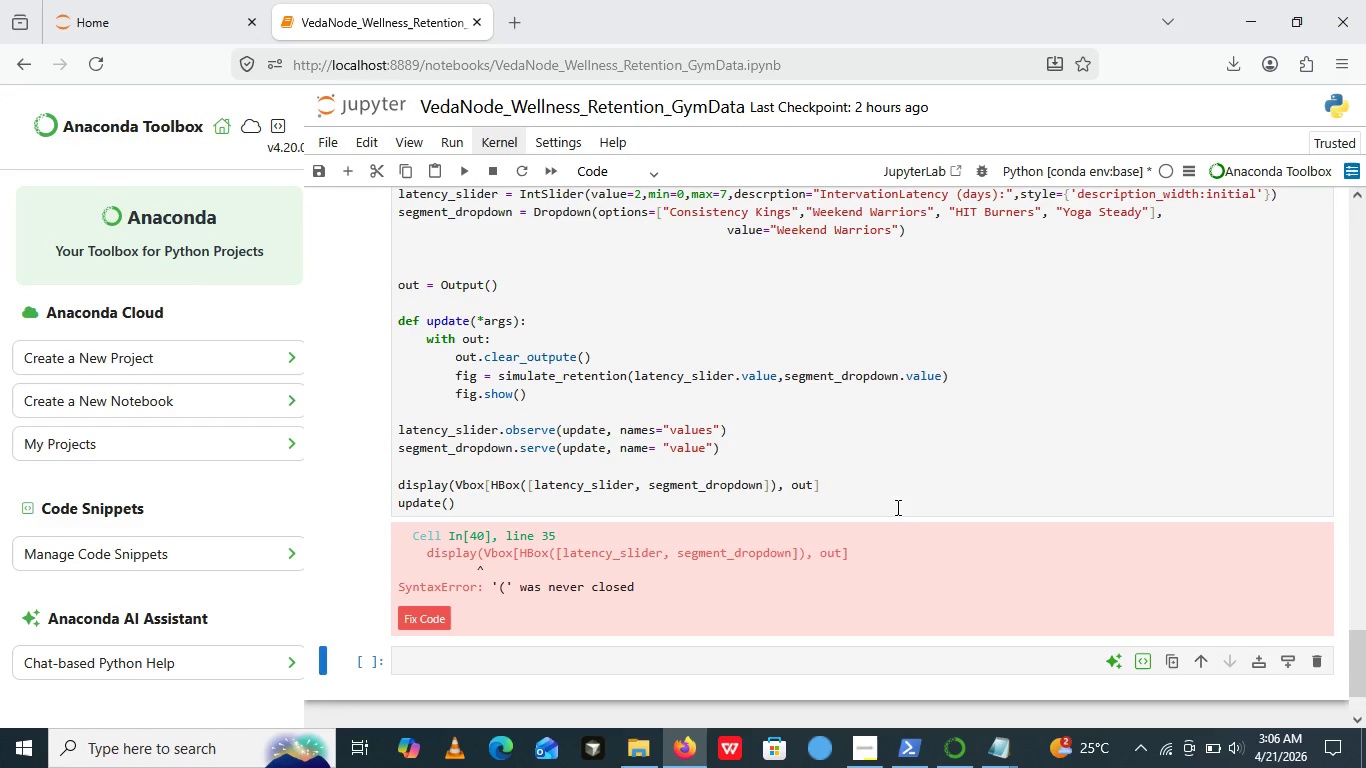 
wait(17.88)
 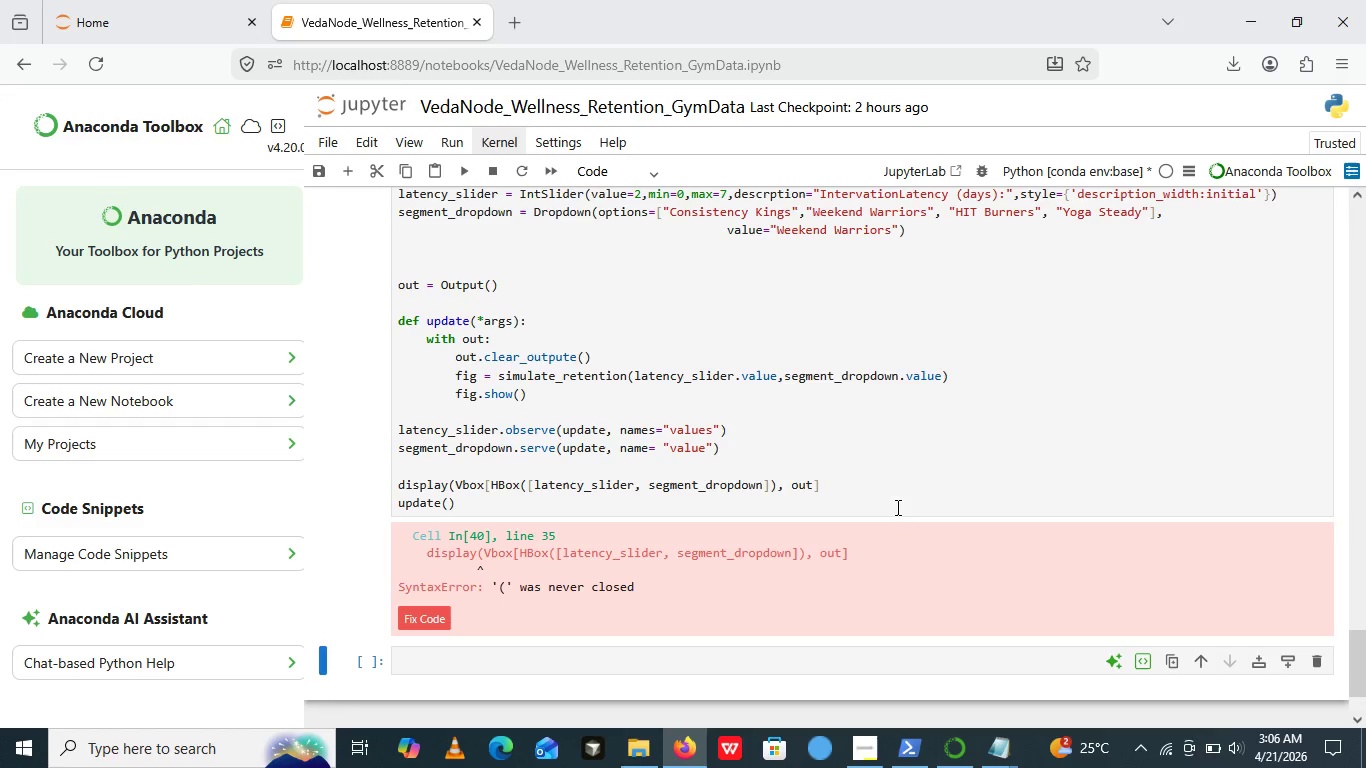 
left_click([850, 493])
 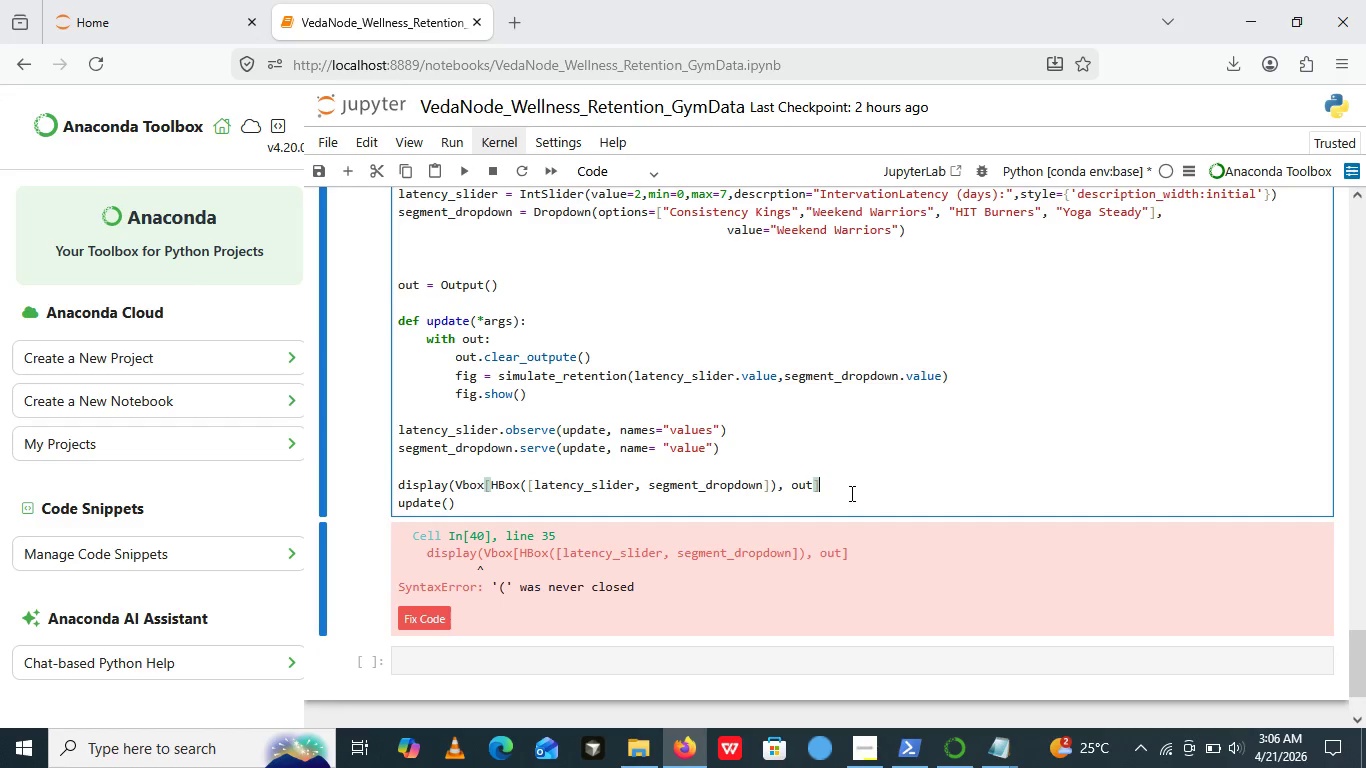 
type()))
 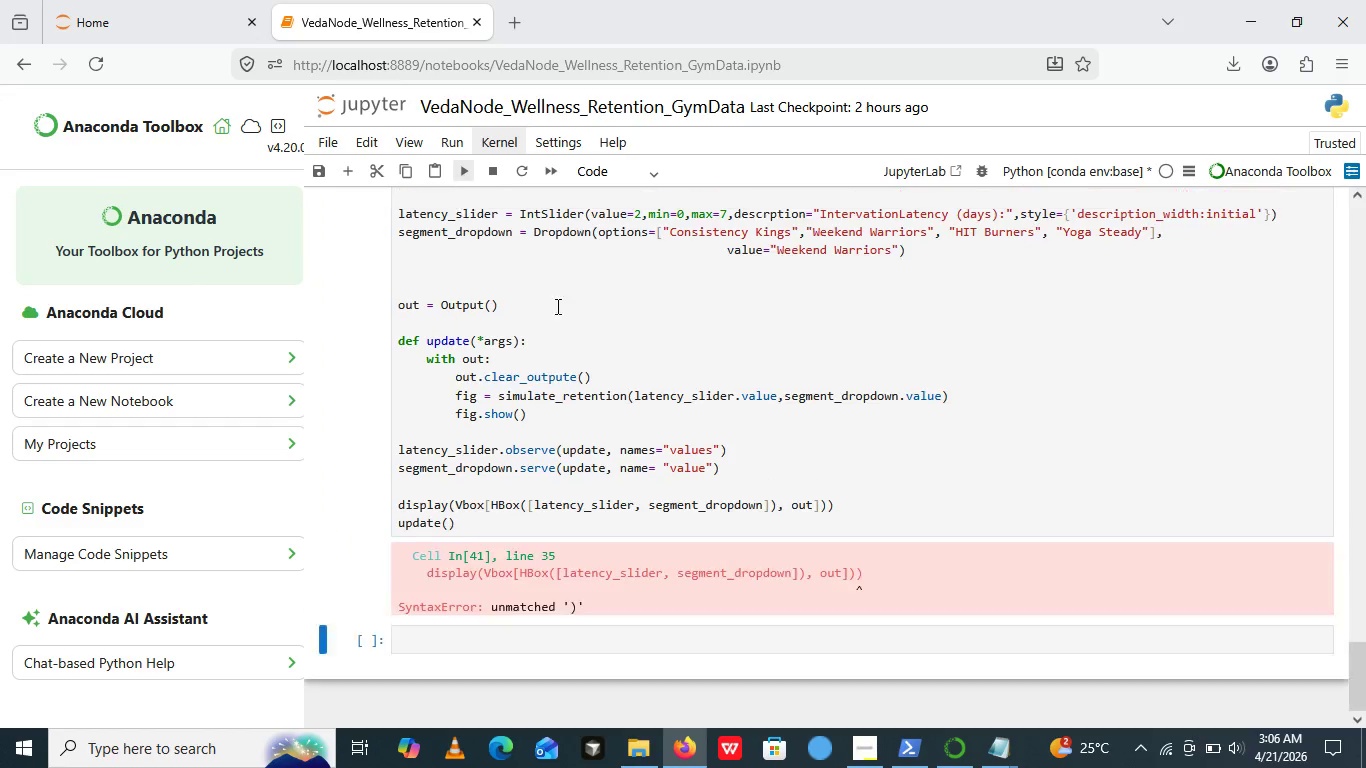 
left_click([462, 173])
 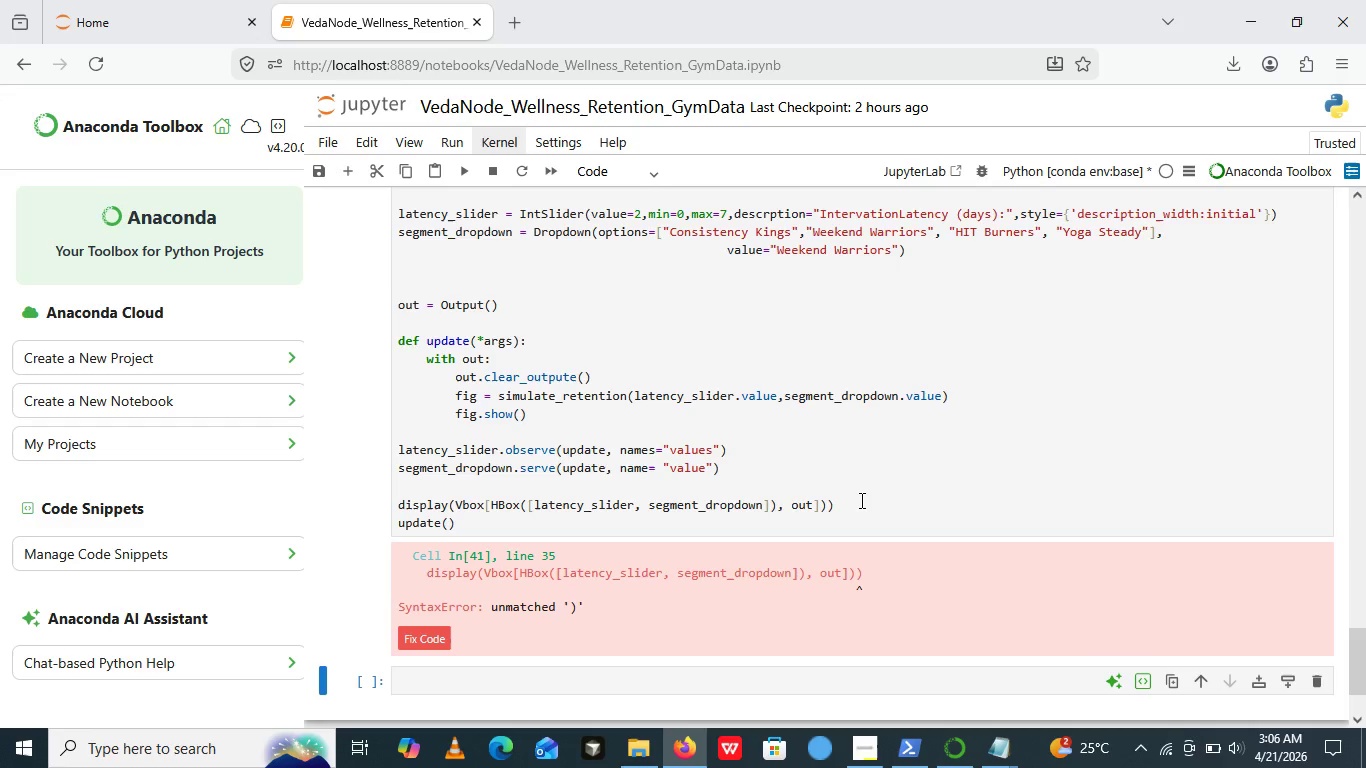 
wait(6.28)
 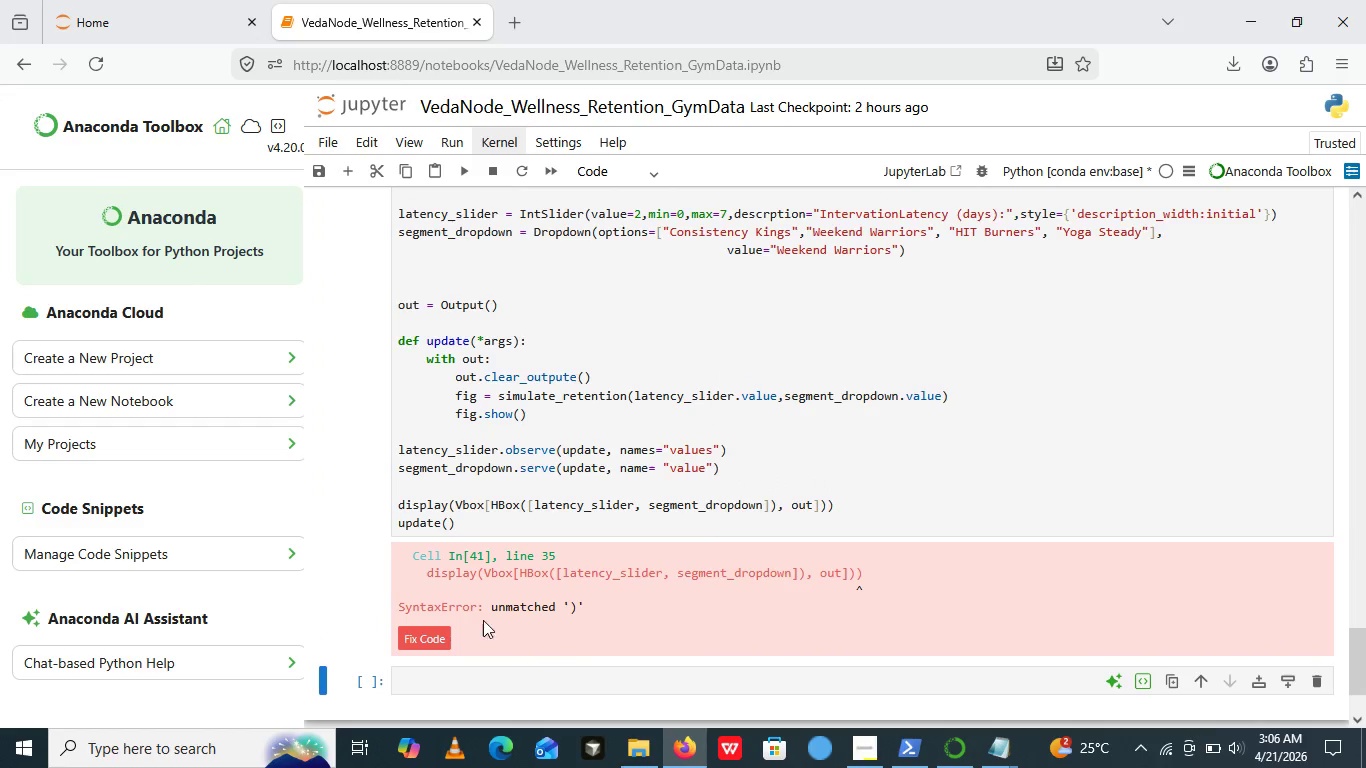 
left_click([860, 500])
 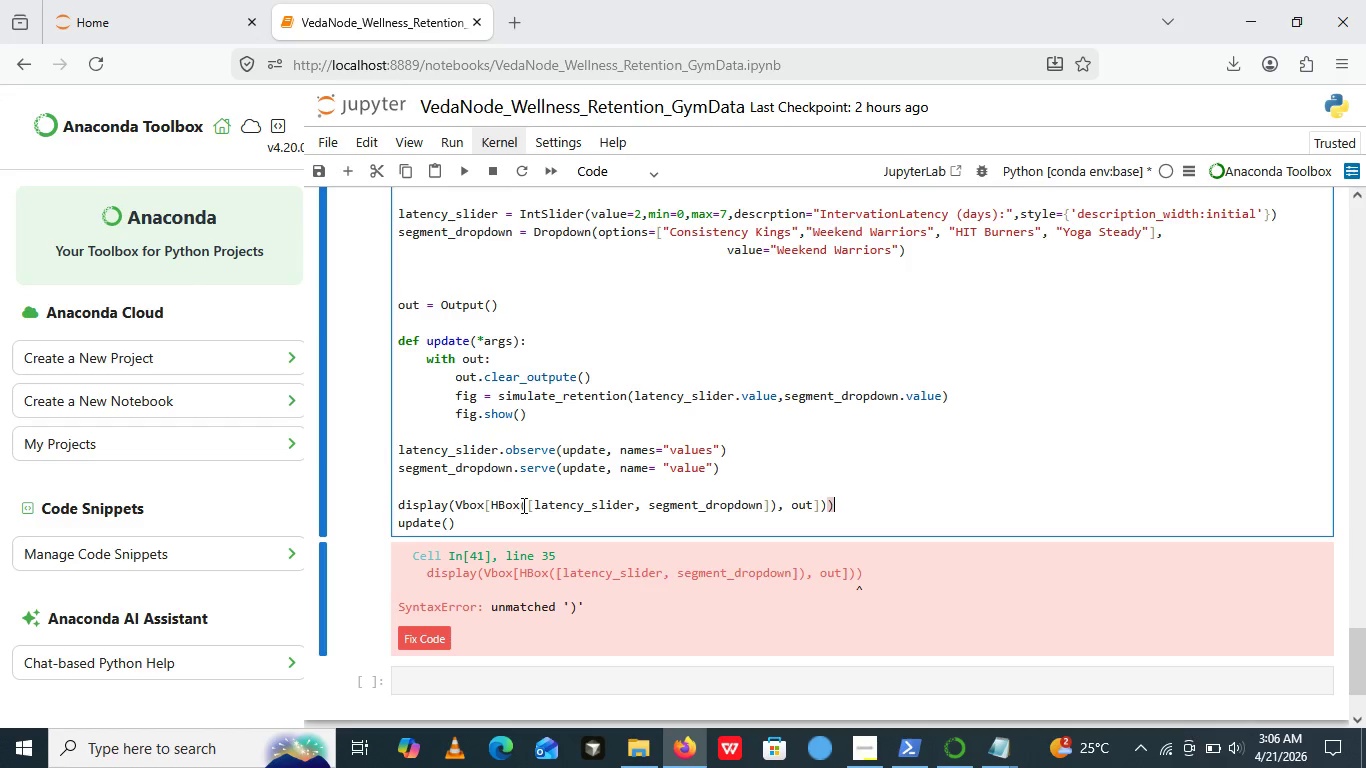 
wait(21.12)
 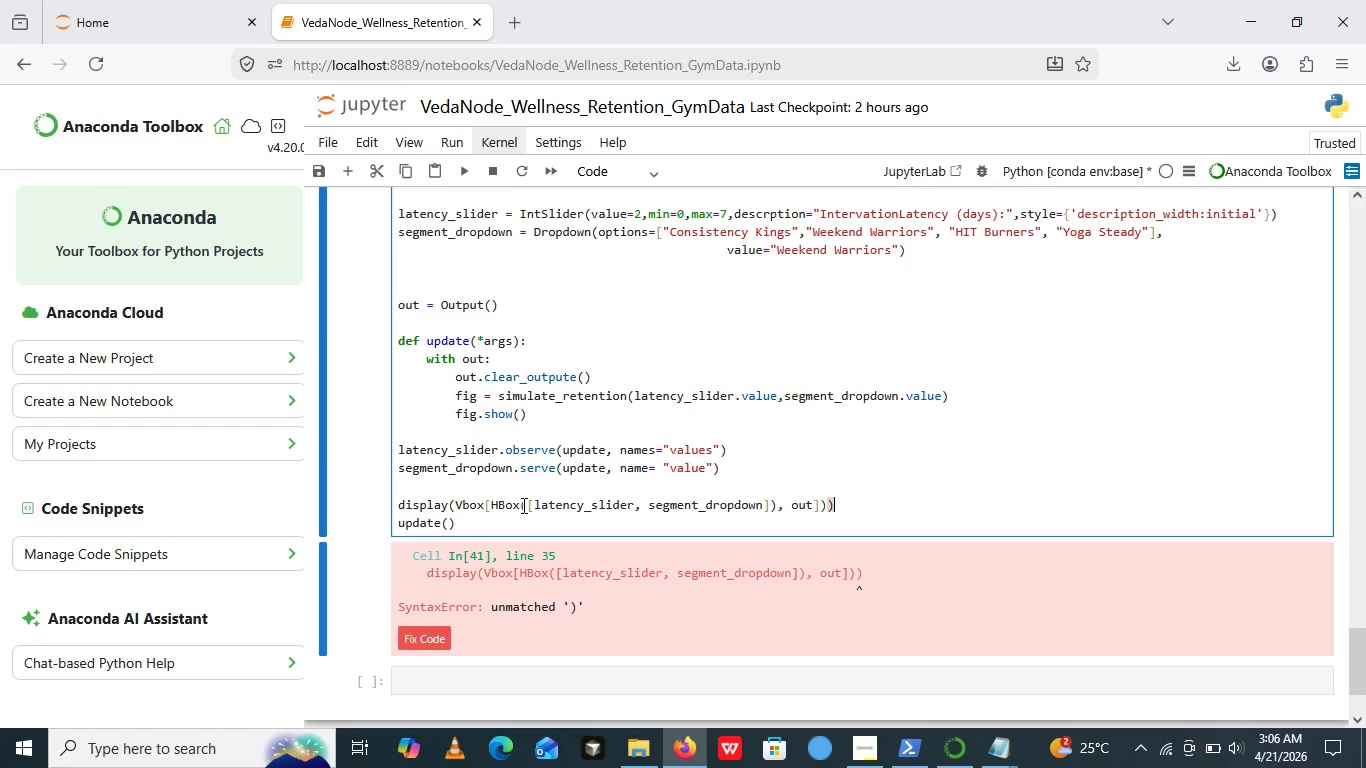 
left_click([486, 508])
 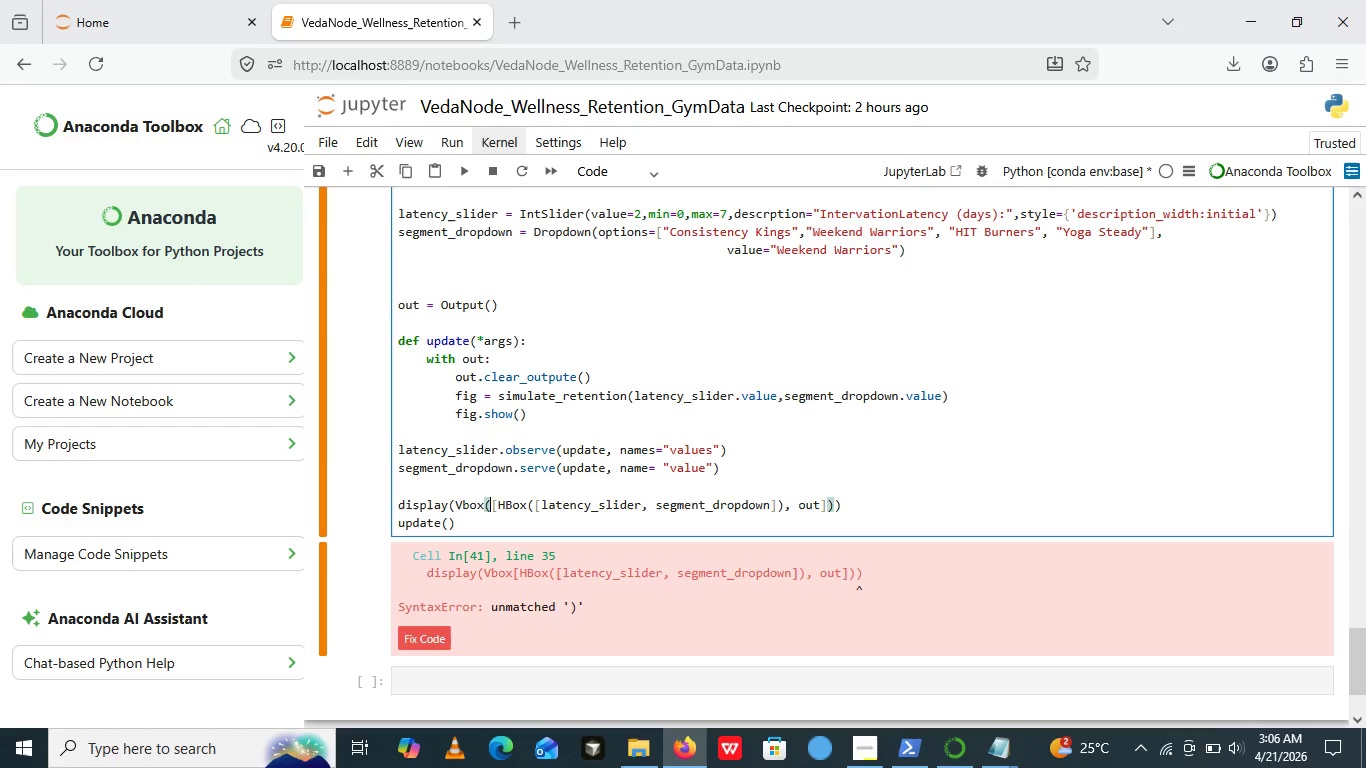 
key(Shift+9)
 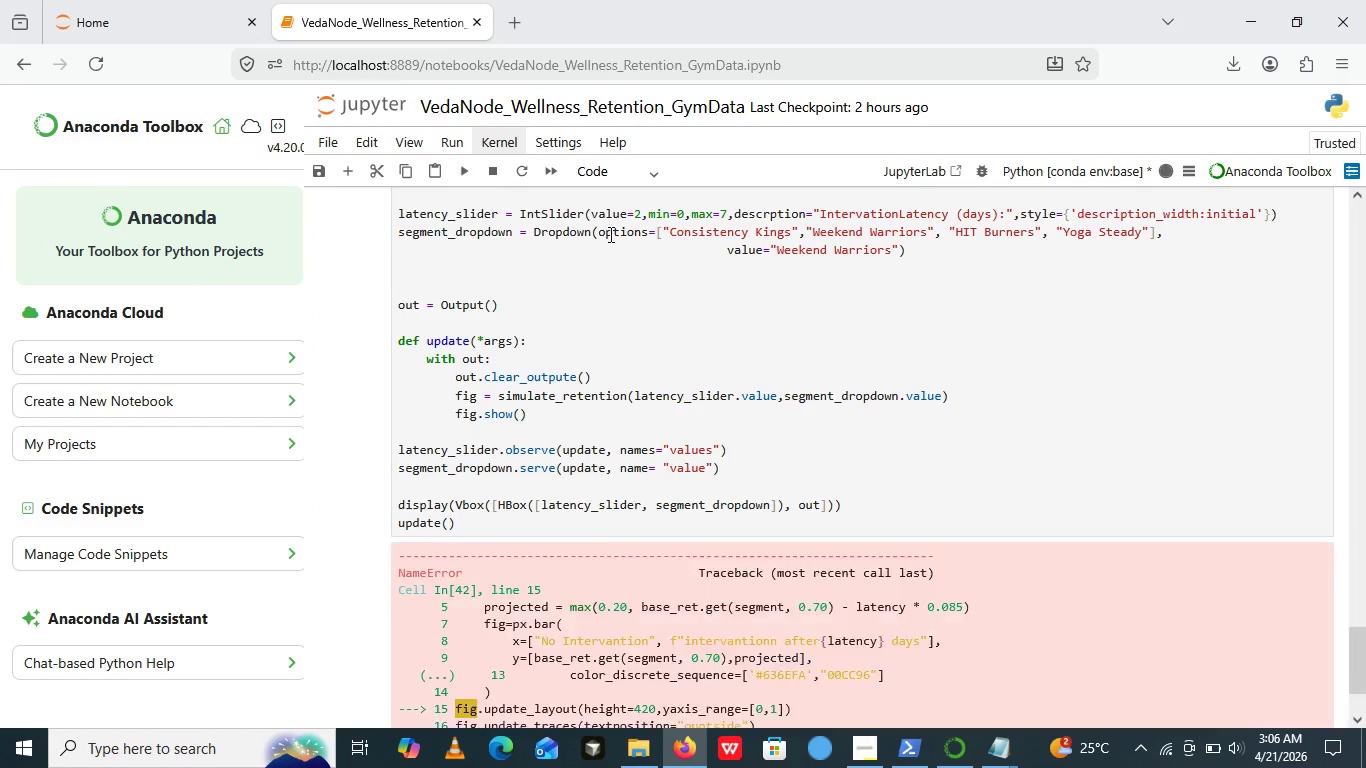 
left_click([458, 172])
 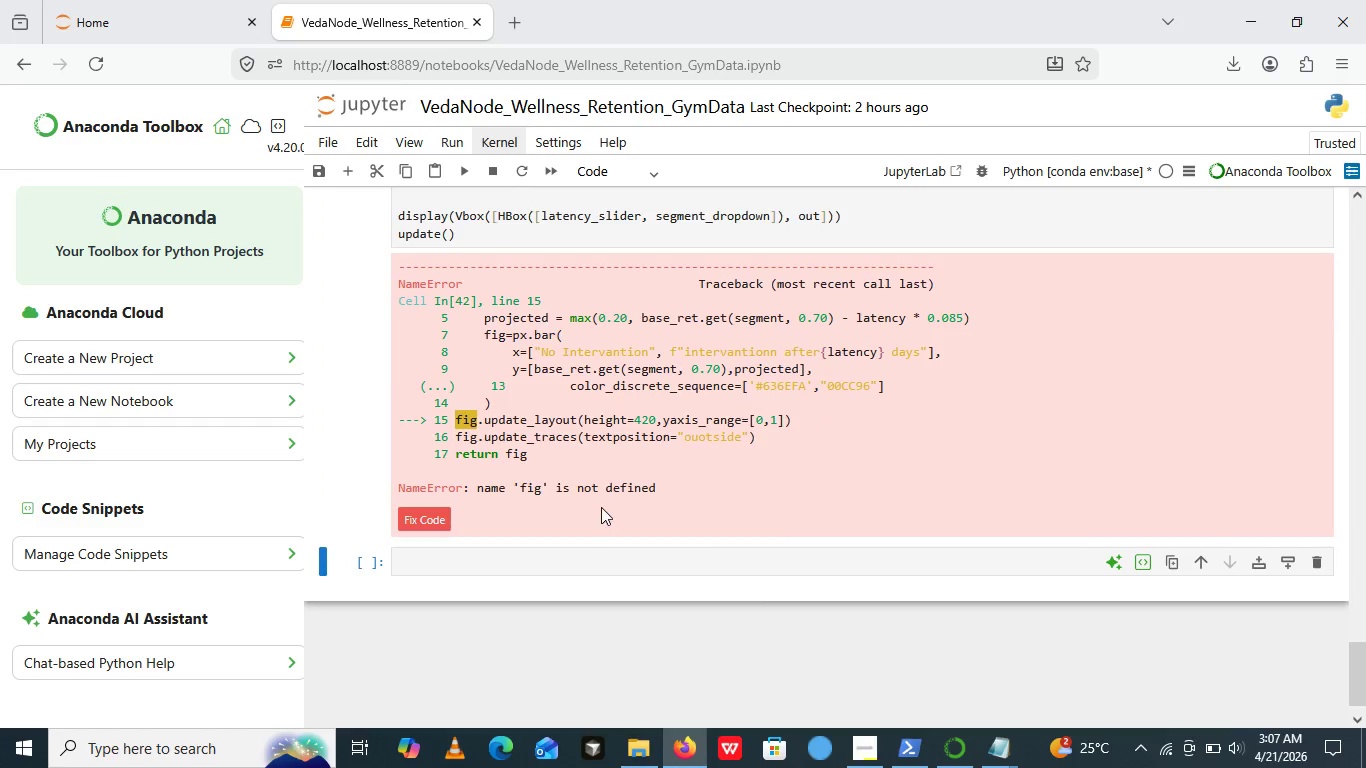 
scroll: coordinate [700, 461], scroll_direction: down, amount: 3.0
 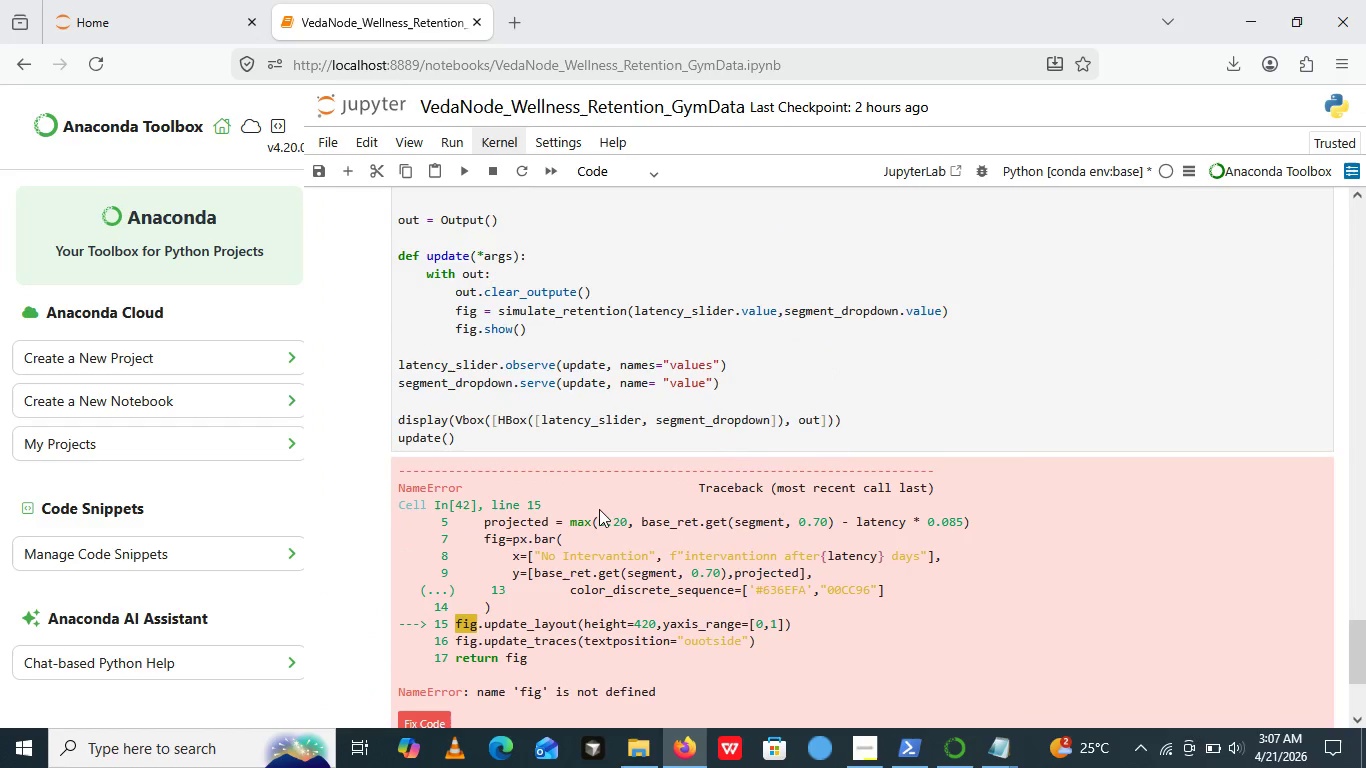 
scroll: coordinate [638, 621], scroll_direction: none, amount: 0.0
 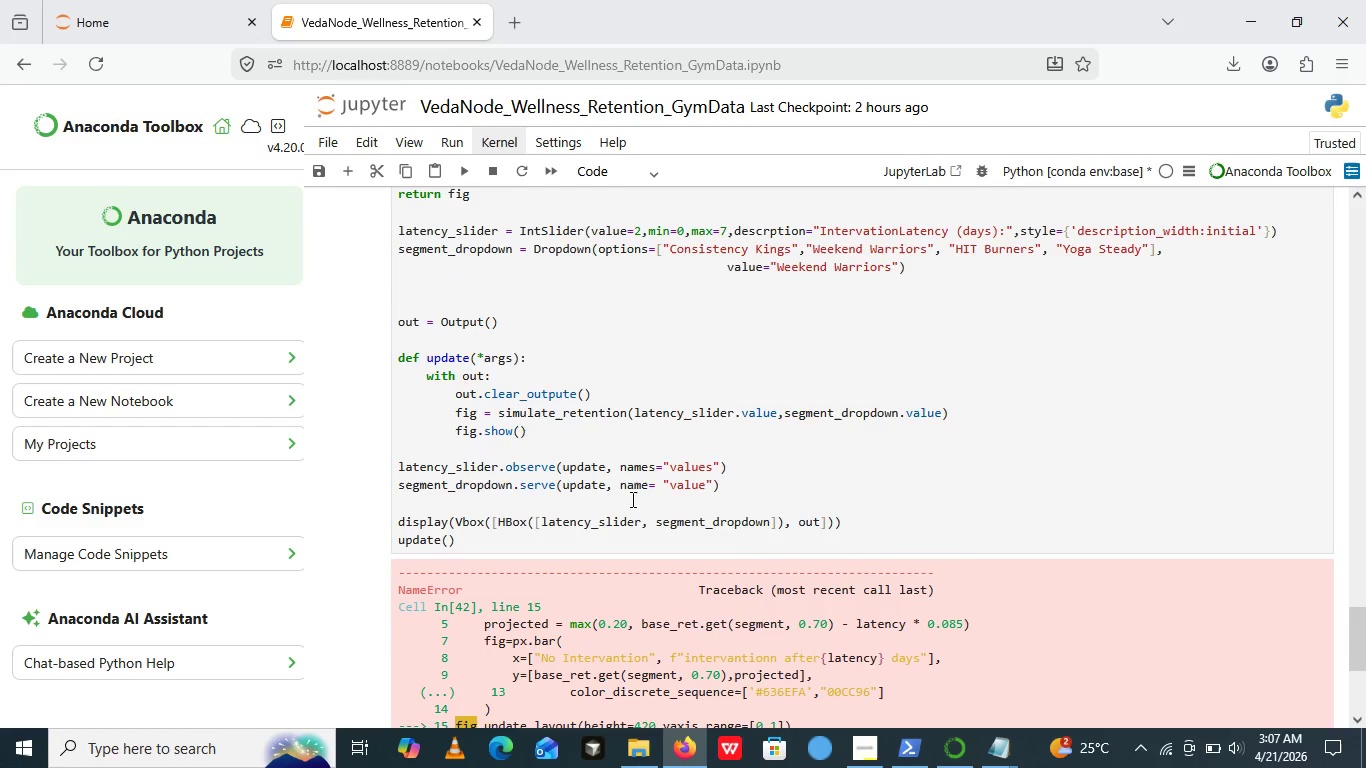 
scroll: coordinate [638, 621], scroll_direction: up, amount: 1.0
 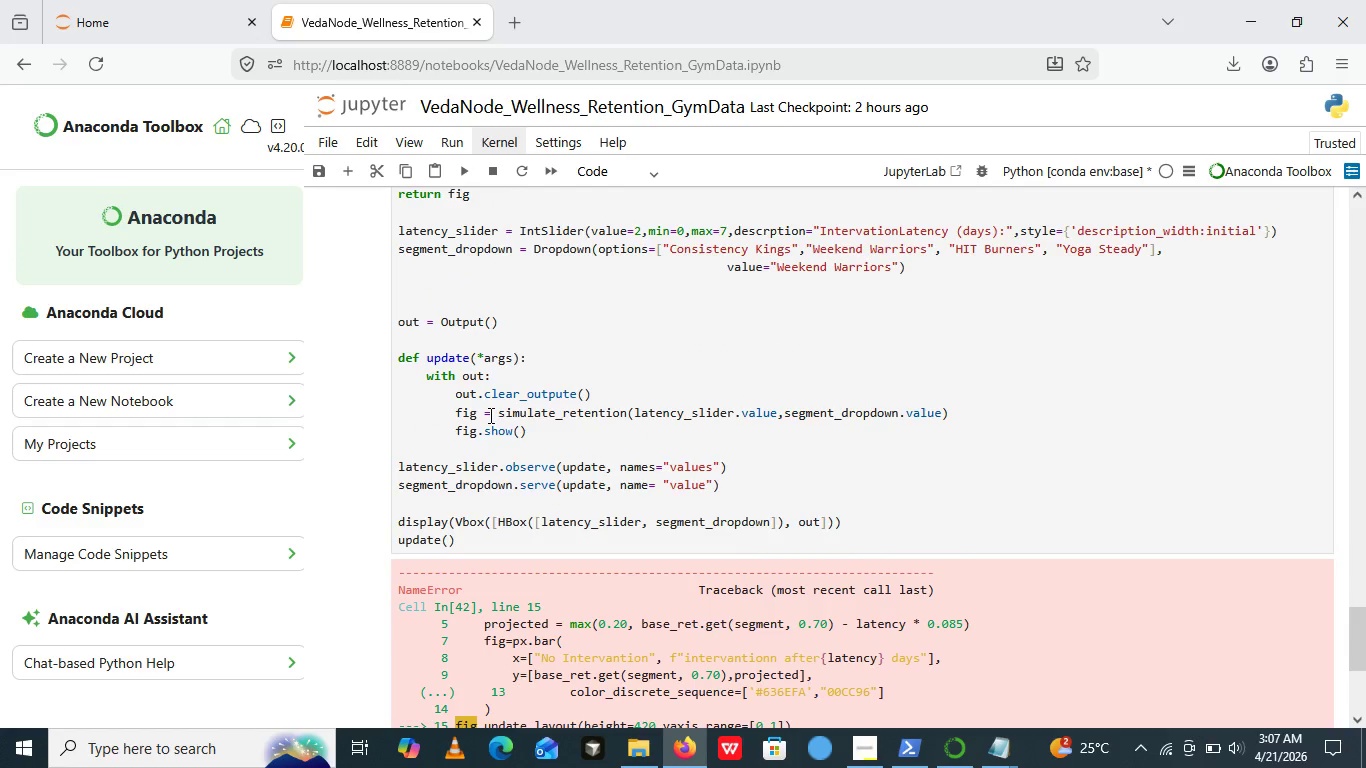 
wait(6.99)
 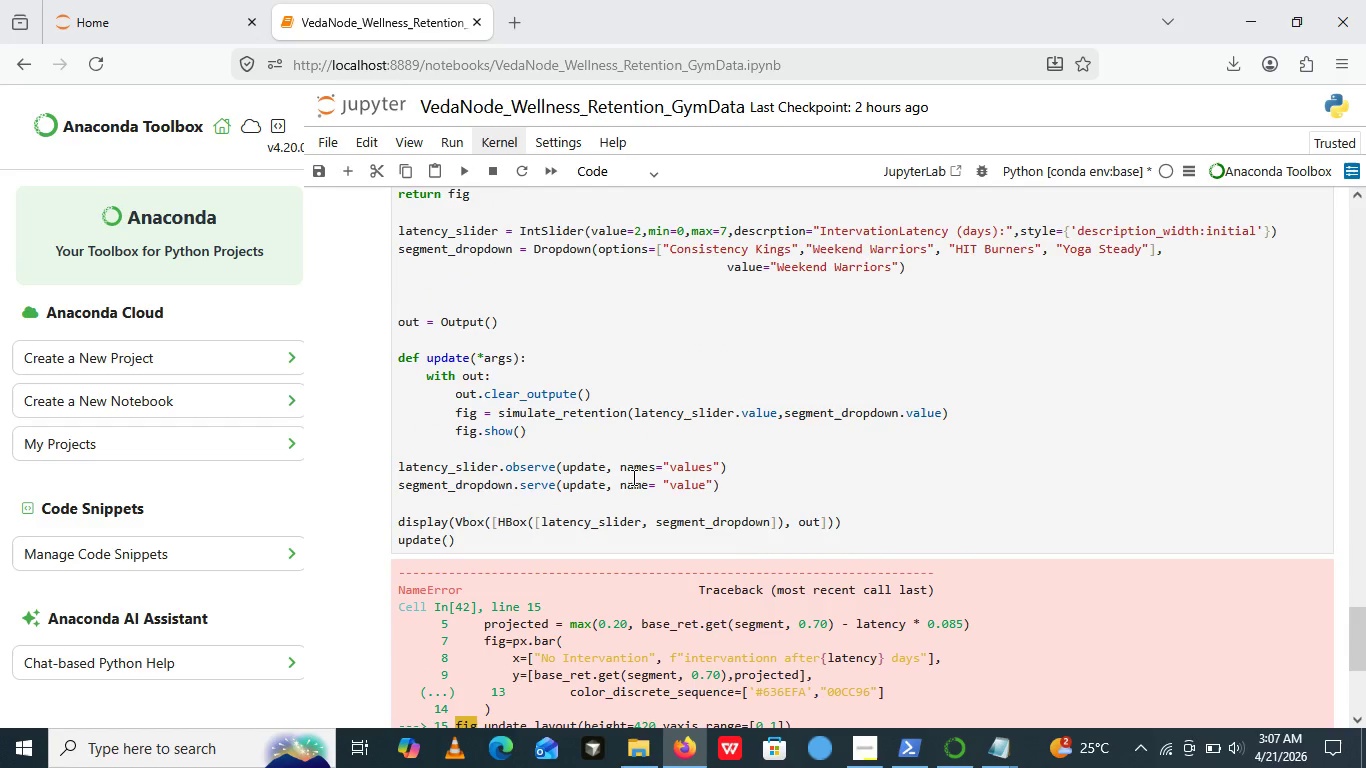 
scroll: coordinate [499, 477], scroll_direction: none, amount: 0.0
 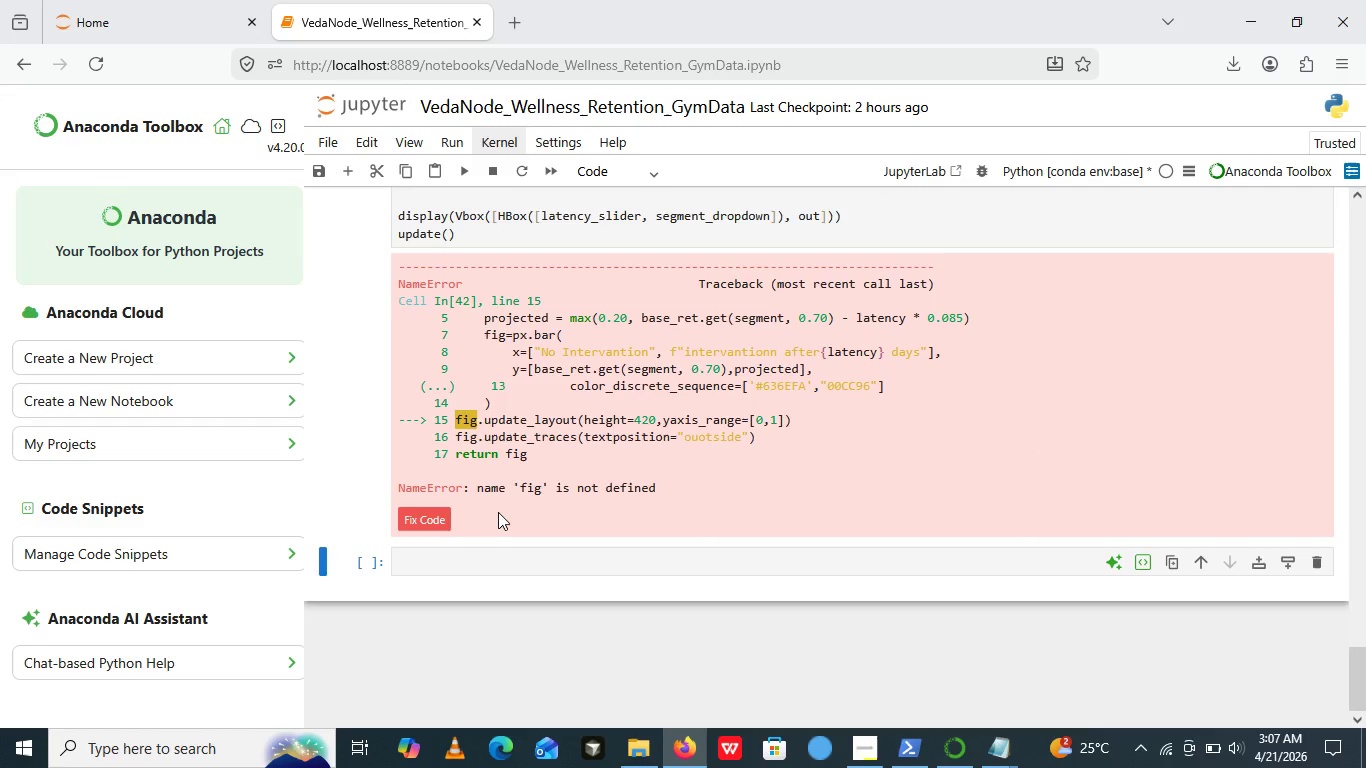 
scroll: coordinate [498, 512], scroll_direction: down, amount: 3.0
 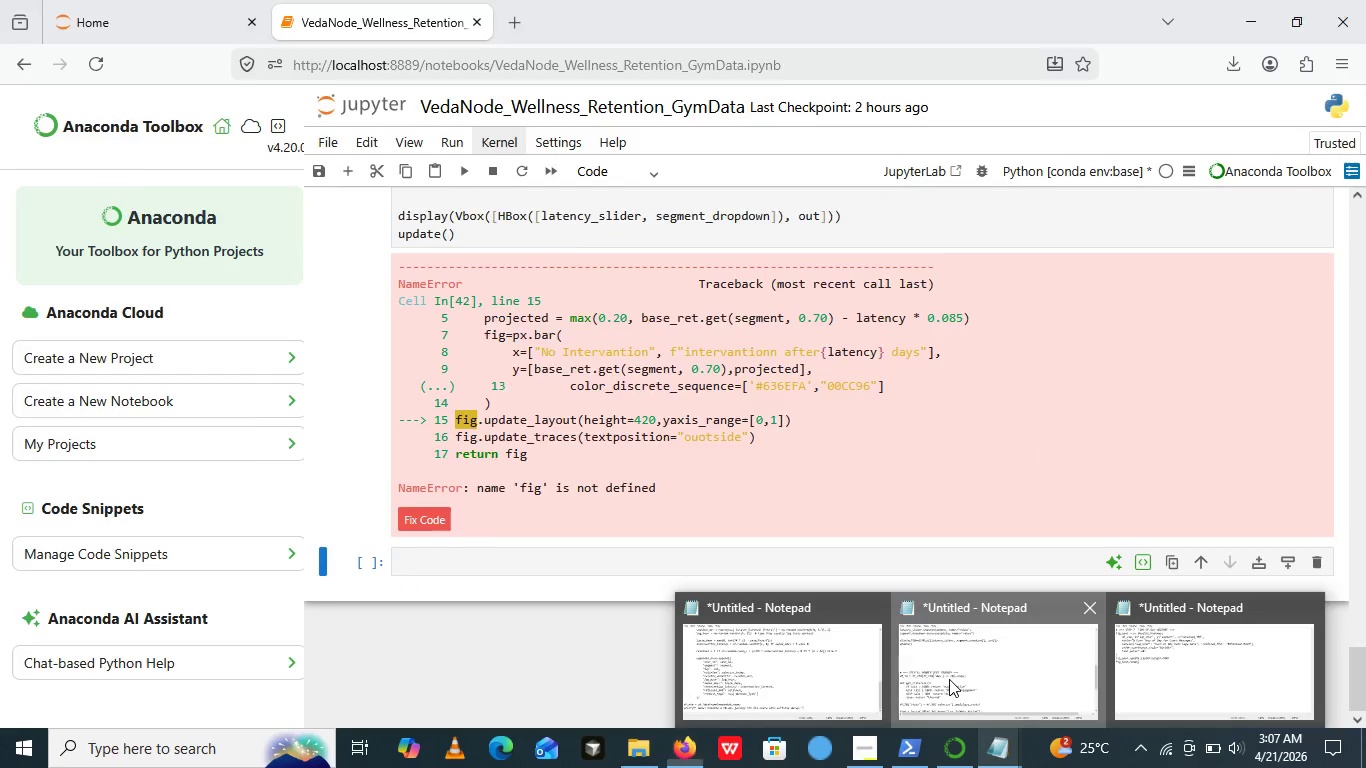 
left_click([949, 679])
 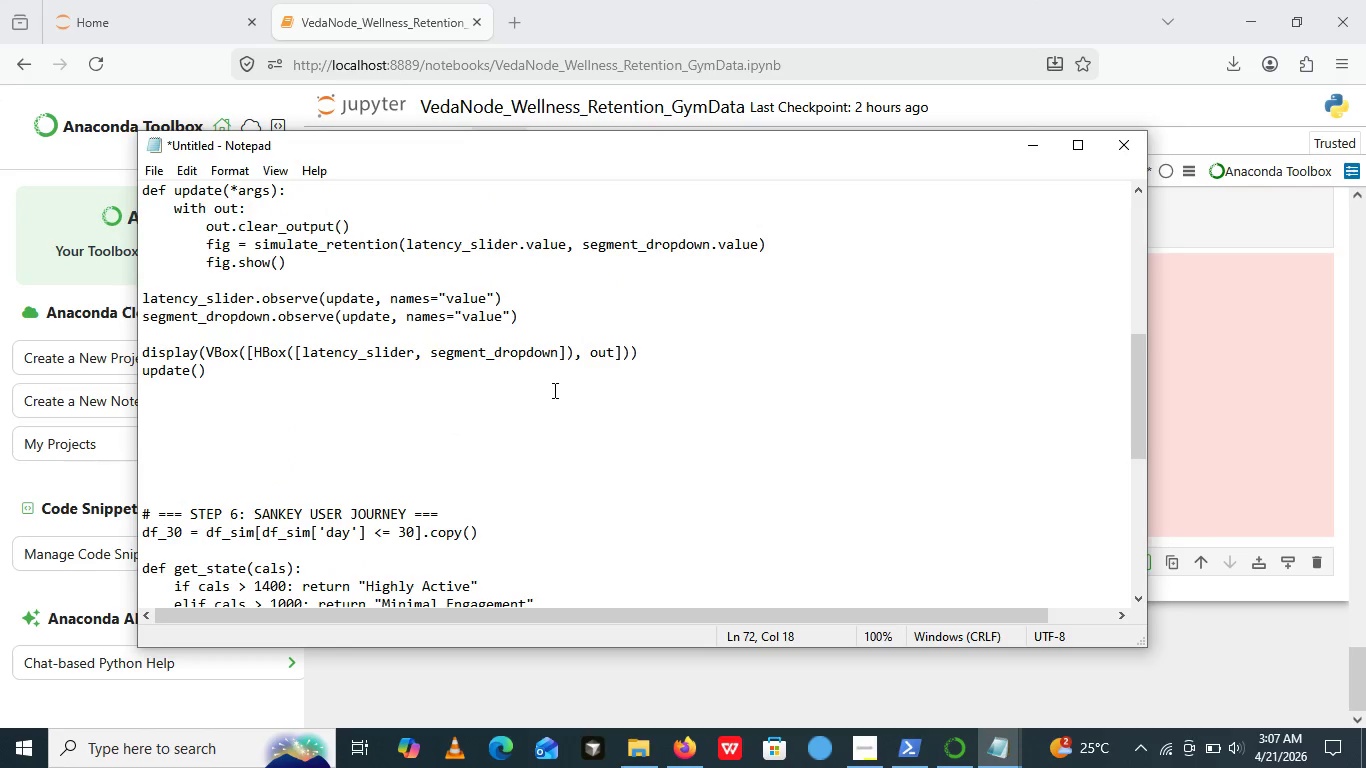 
scroll: coordinate [553, 390], scroll_direction: none, amount: 0.0
 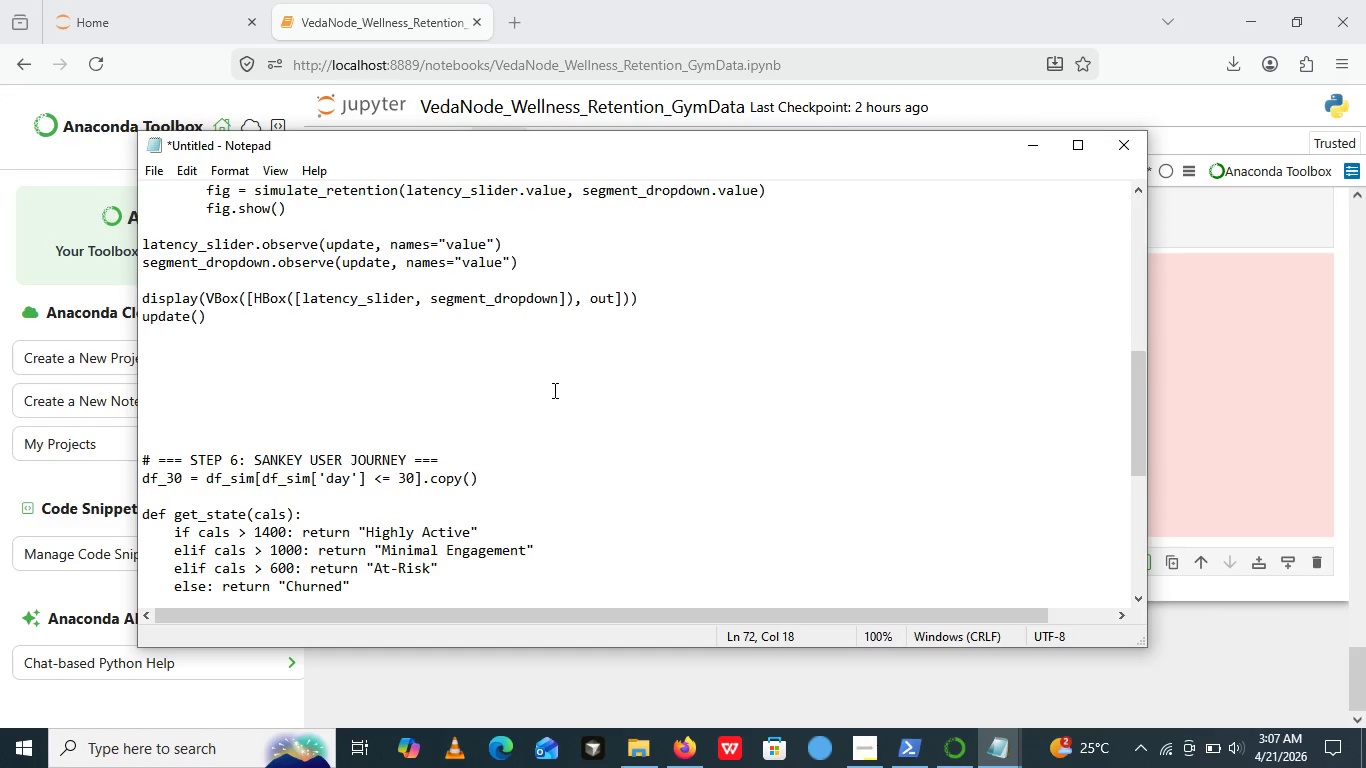 
scroll: coordinate [553, 390], scroll_direction: up, amount: 4.0
 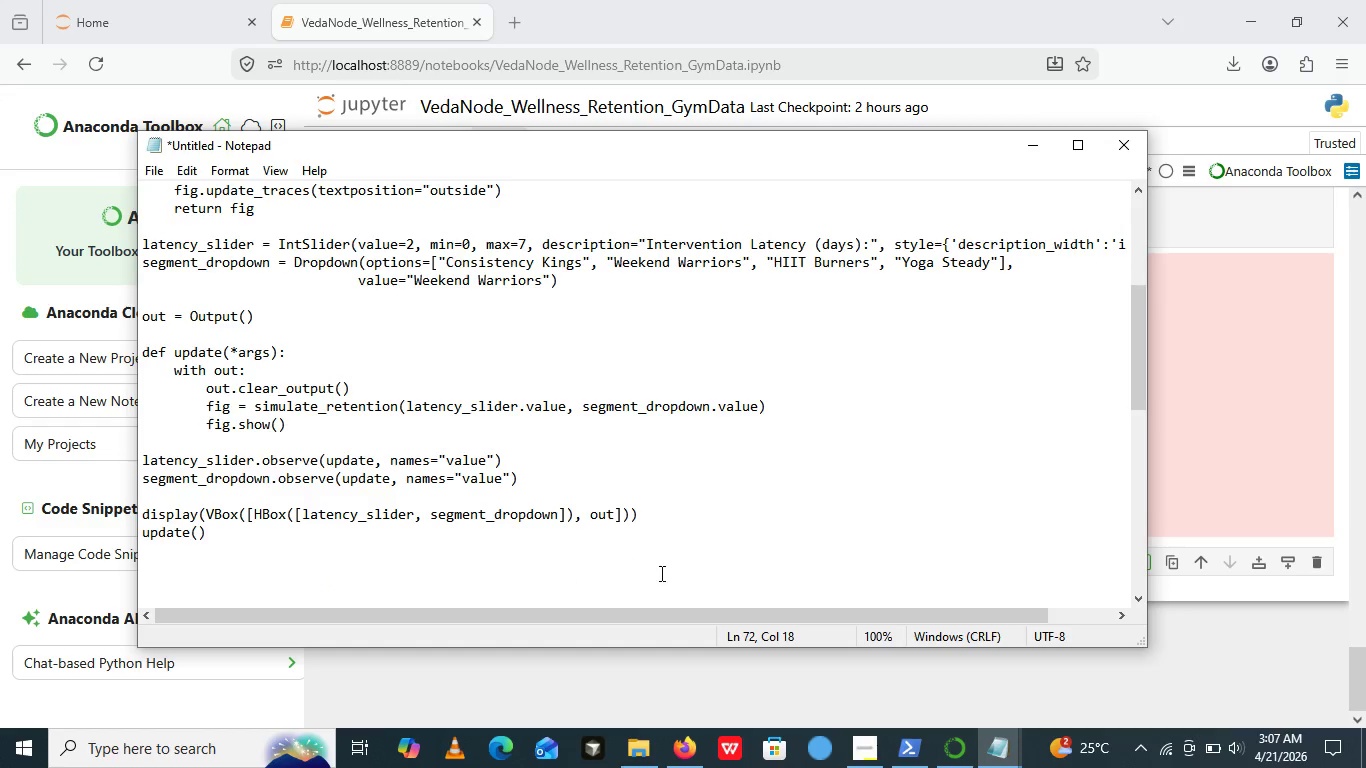 
wait(5.65)
 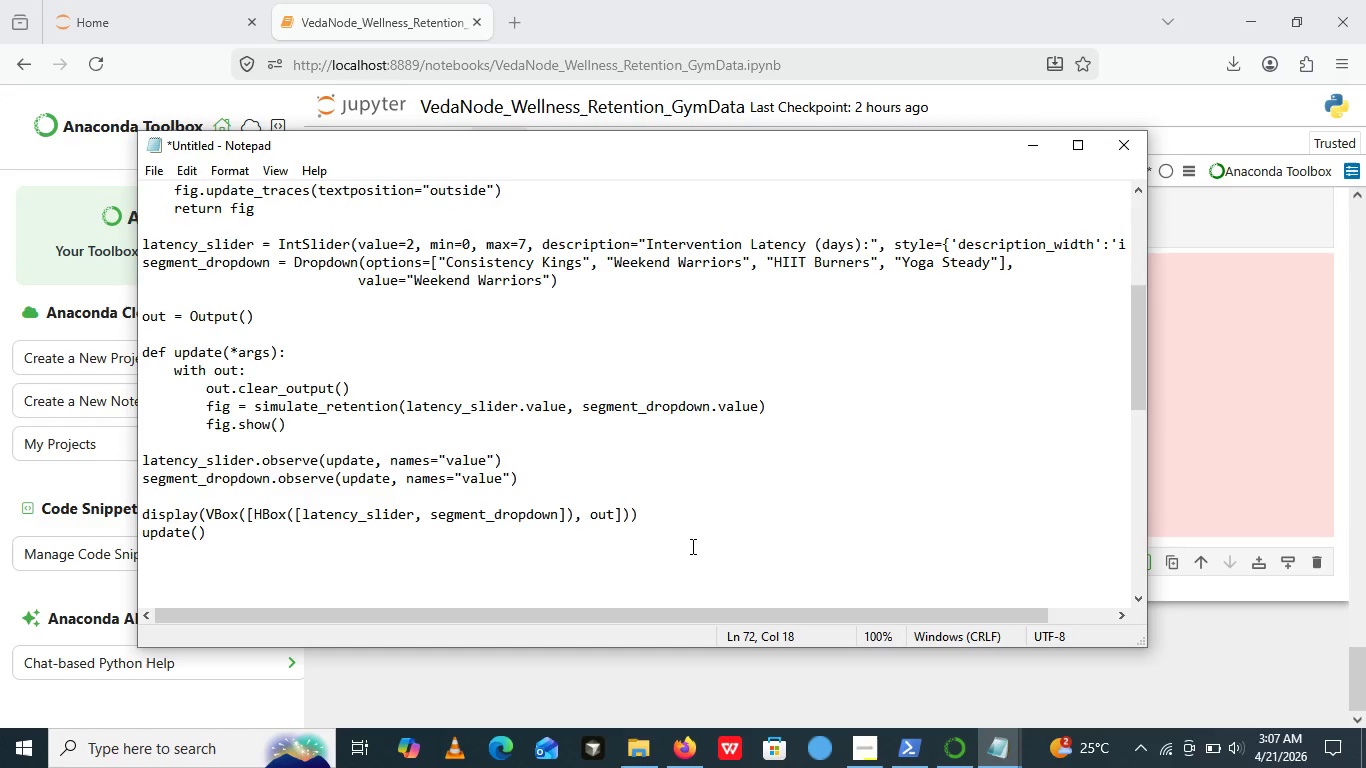 
left_click_drag(start_coordinate=[633, 572], to_coordinate=[144, 210])
 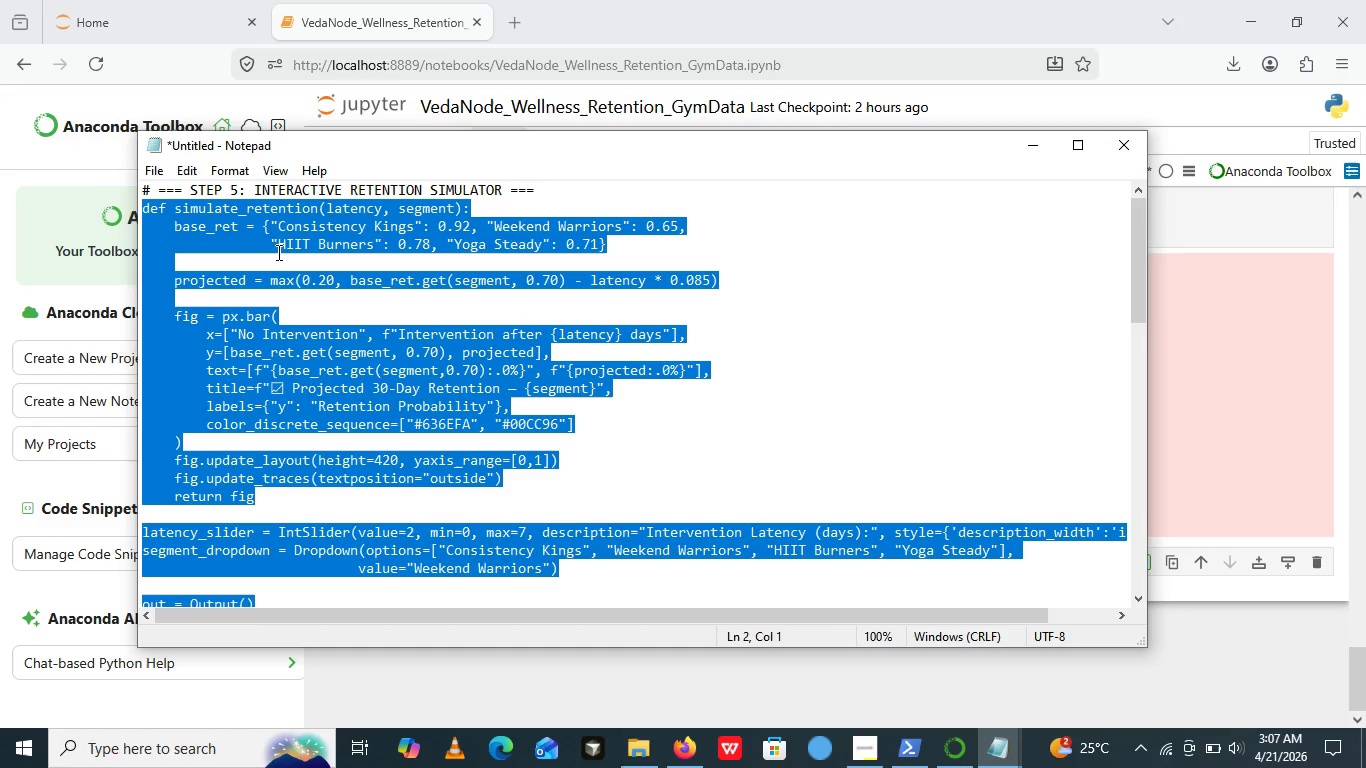 
key(Control+C)
 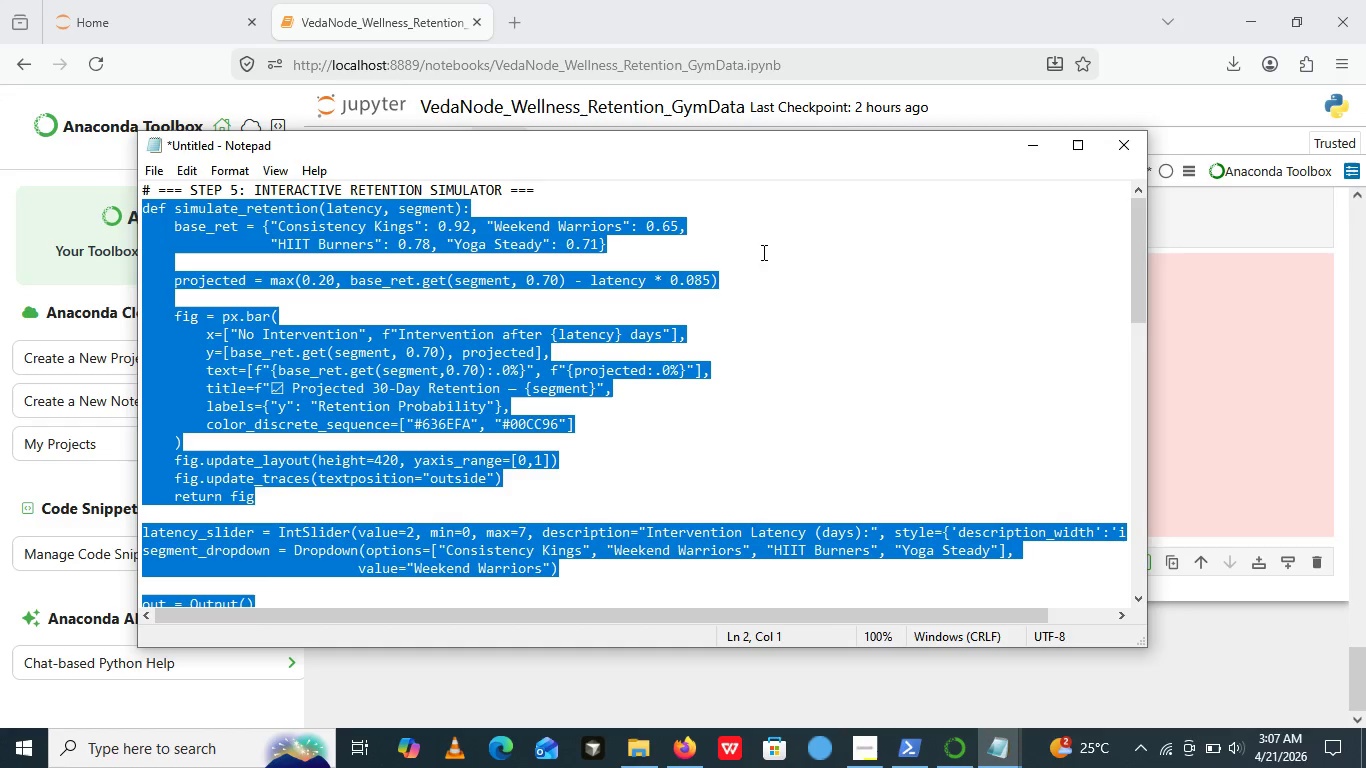 
left_click([945, 308])
 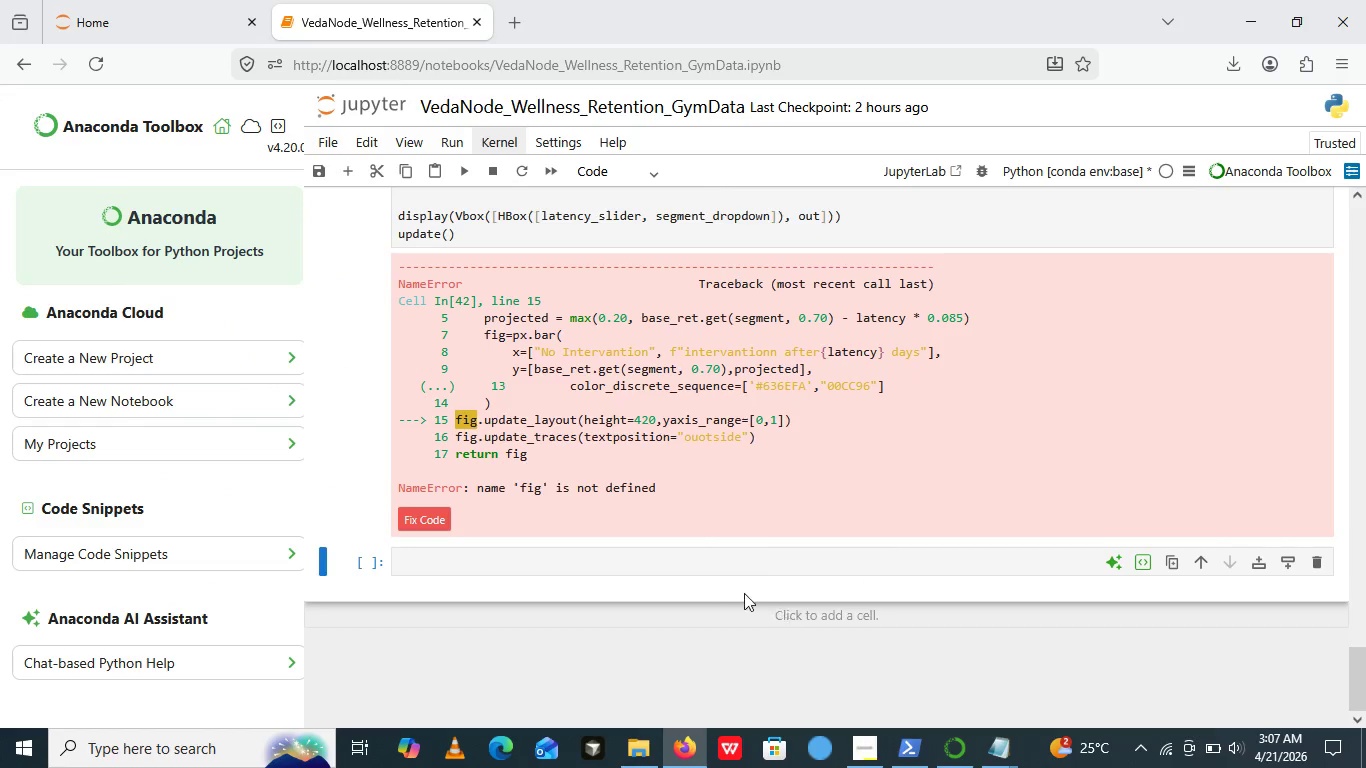 
left_click([1022, 143])
 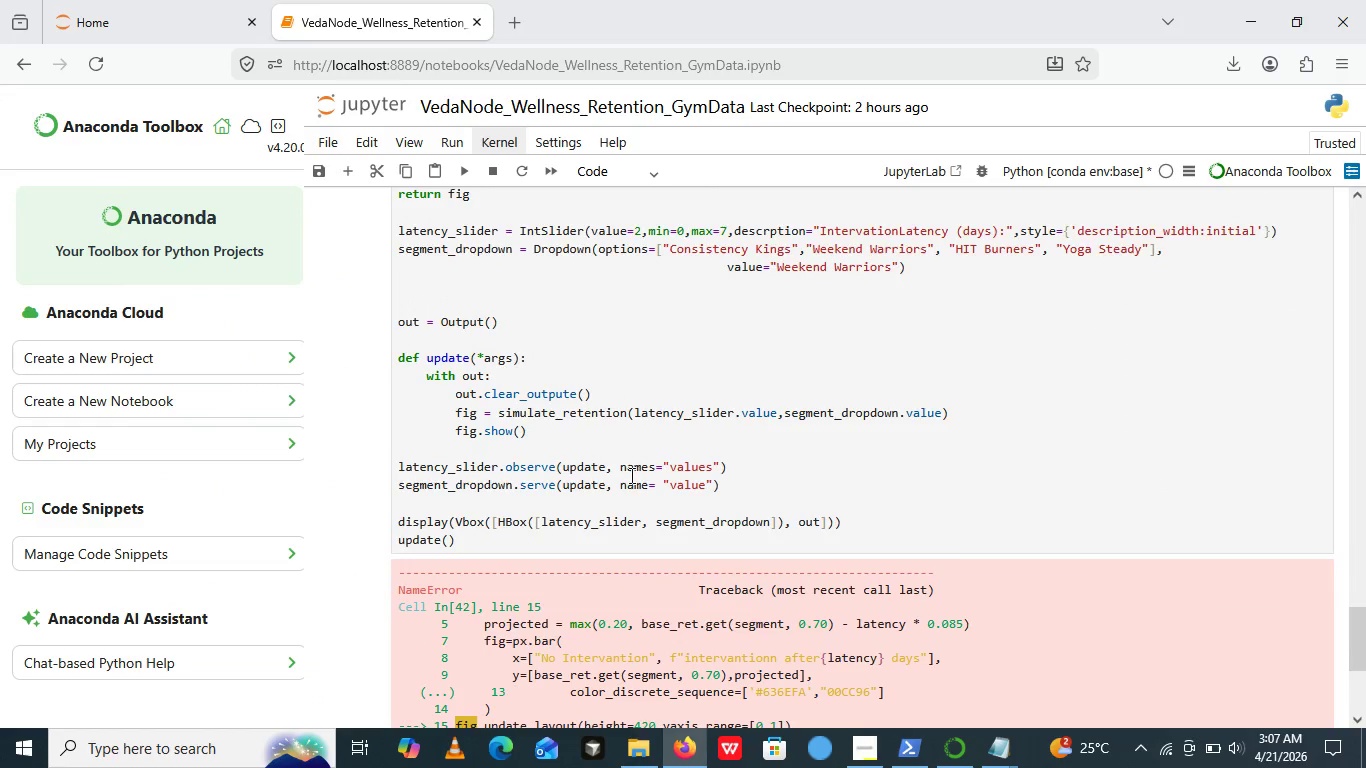 
scroll: coordinate [642, 480], scroll_direction: up, amount: 8.0
 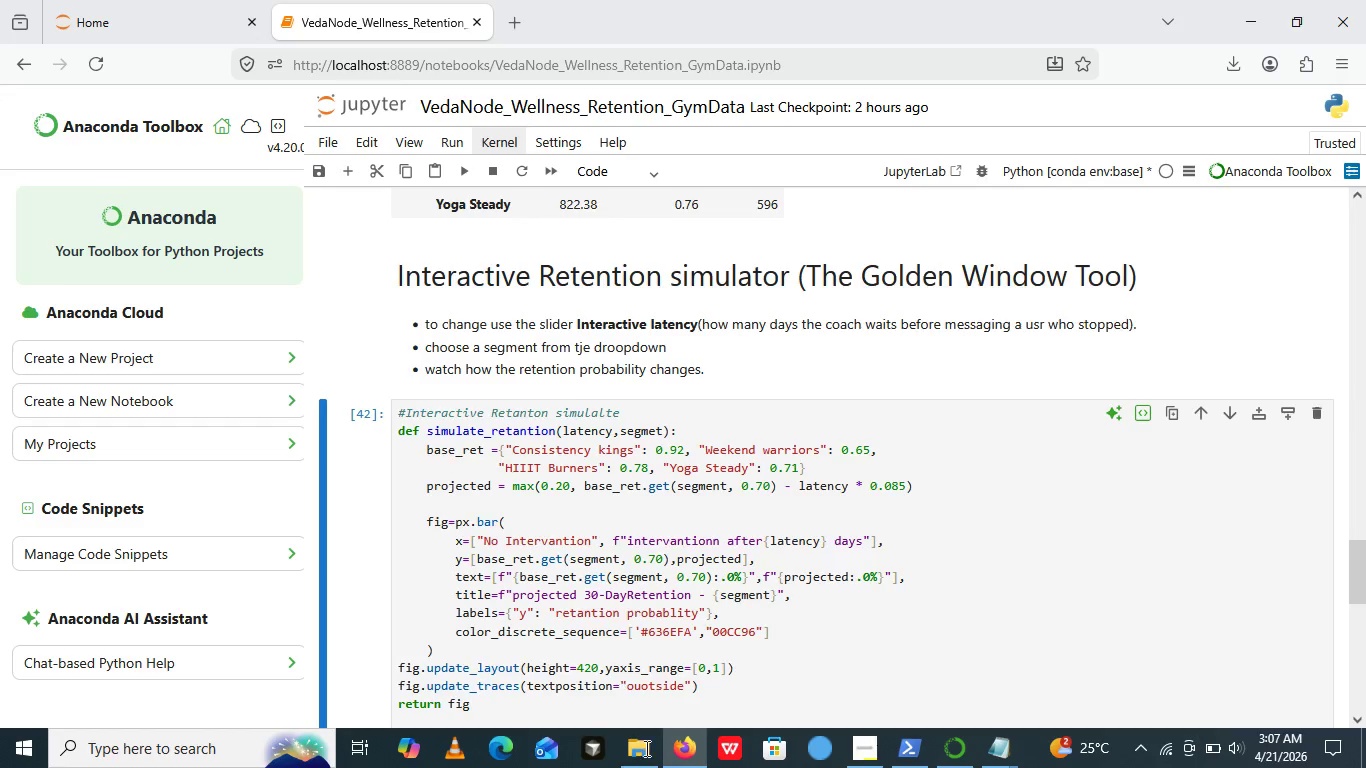 
left_click_drag(start_coordinate=[392, 429], to_coordinate=[649, 758])
 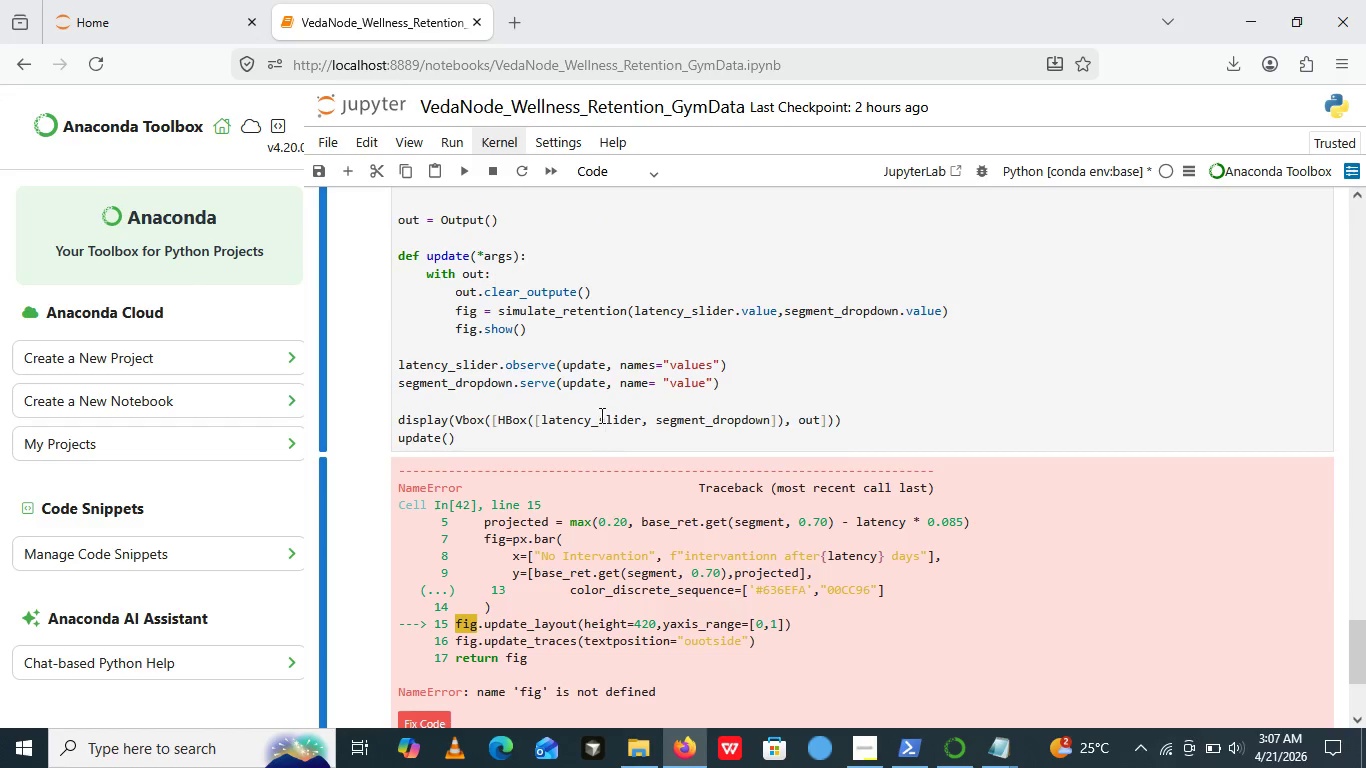 
scroll: coordinate [594, 394], scroll_direction: up, amount: 5.0
 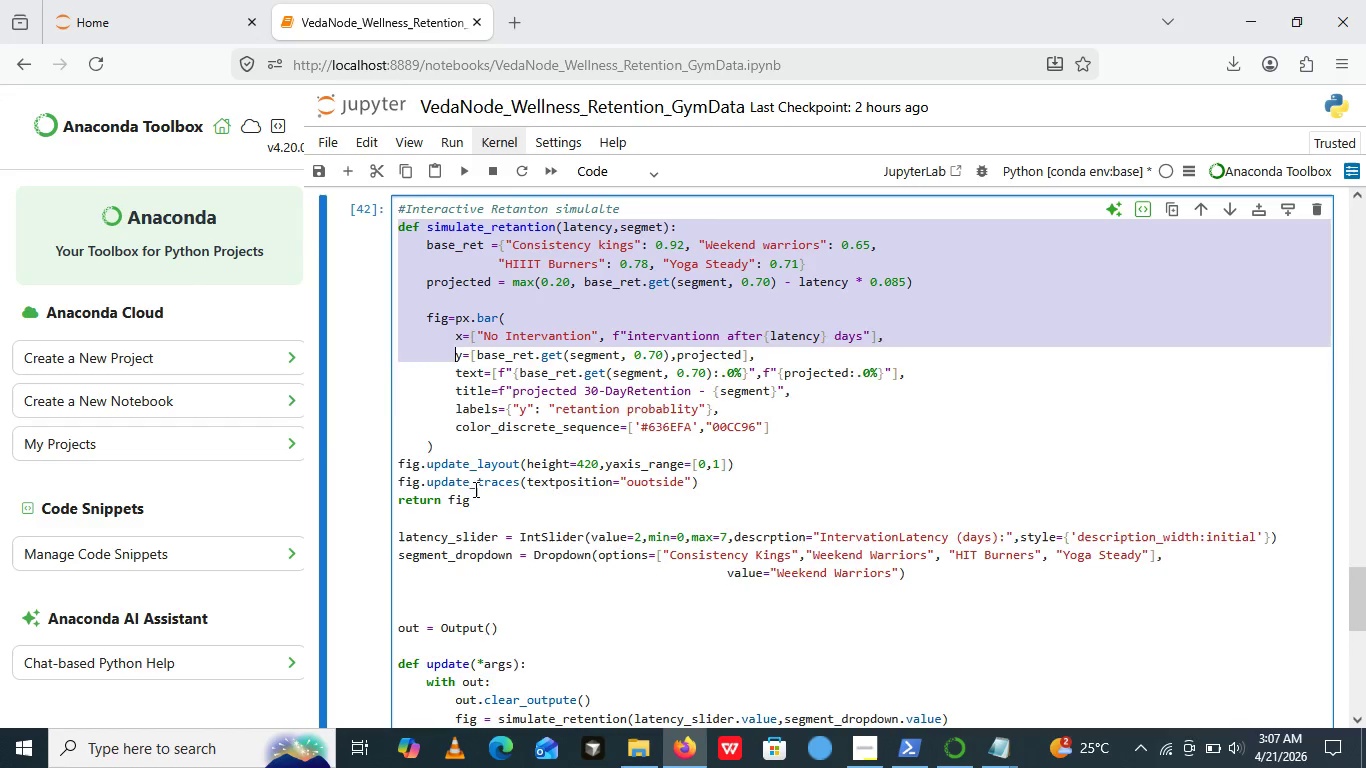 
left_click_drag(start_coordinate=[394, 234], to_coordinate=[706, 767])
 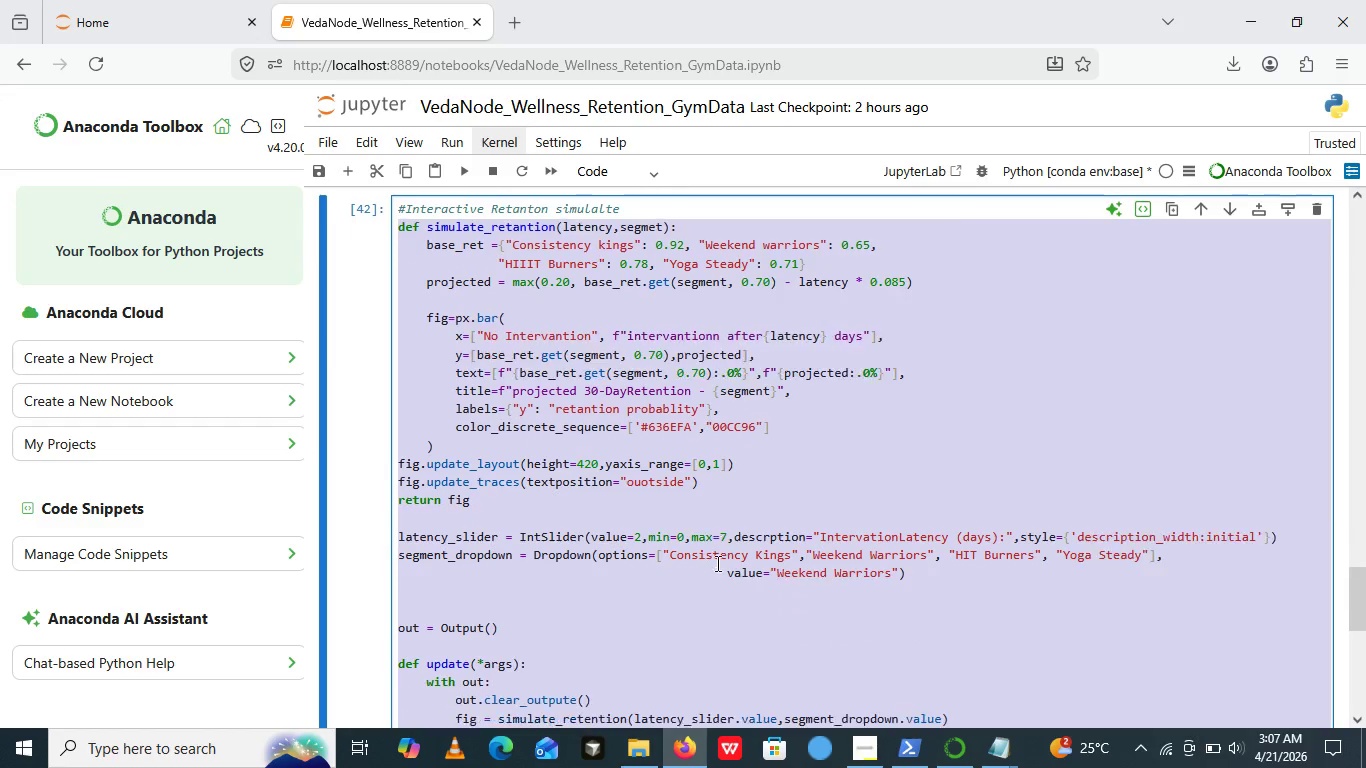 
scroll: coordinate [716, 558], scroll_direction: none, amount: 0.0
 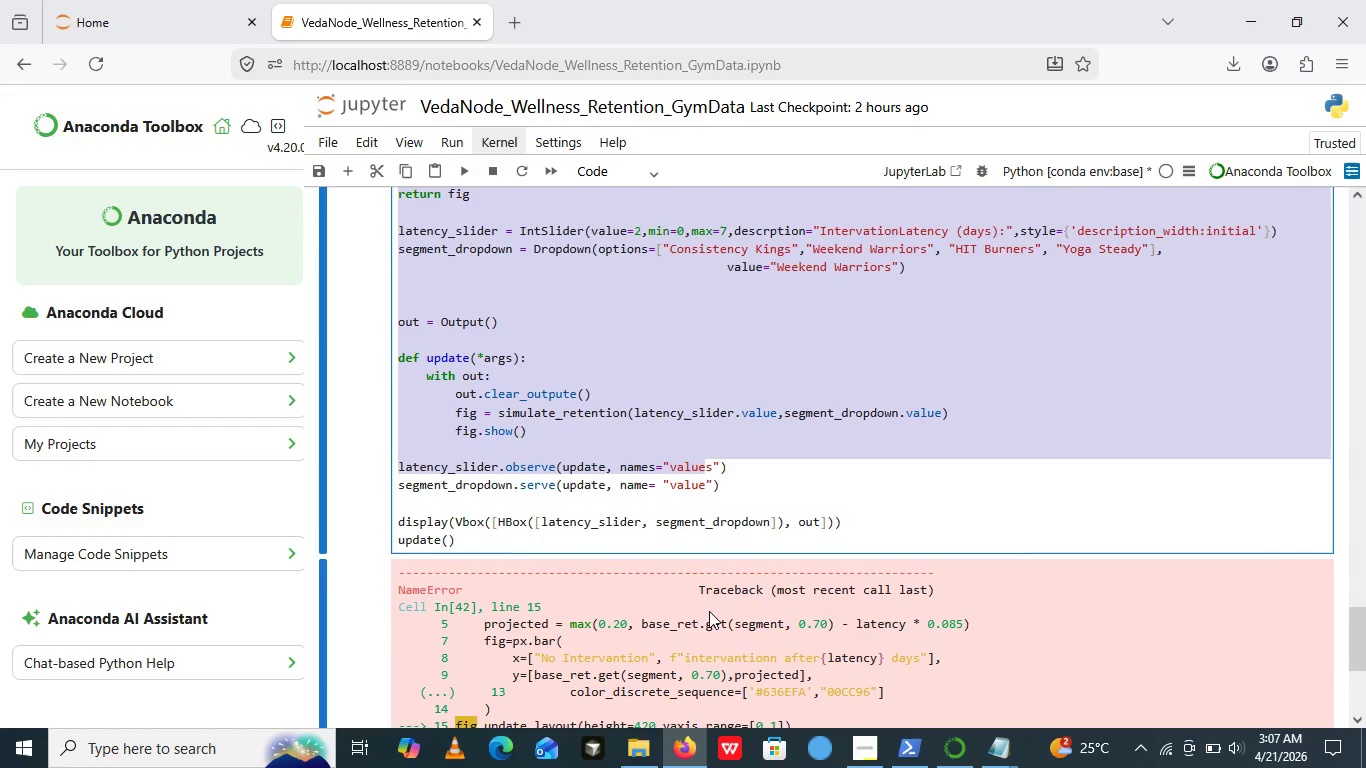 
scroll: coordinate [709, 611], scroll_direction: down, amount: 3.0
 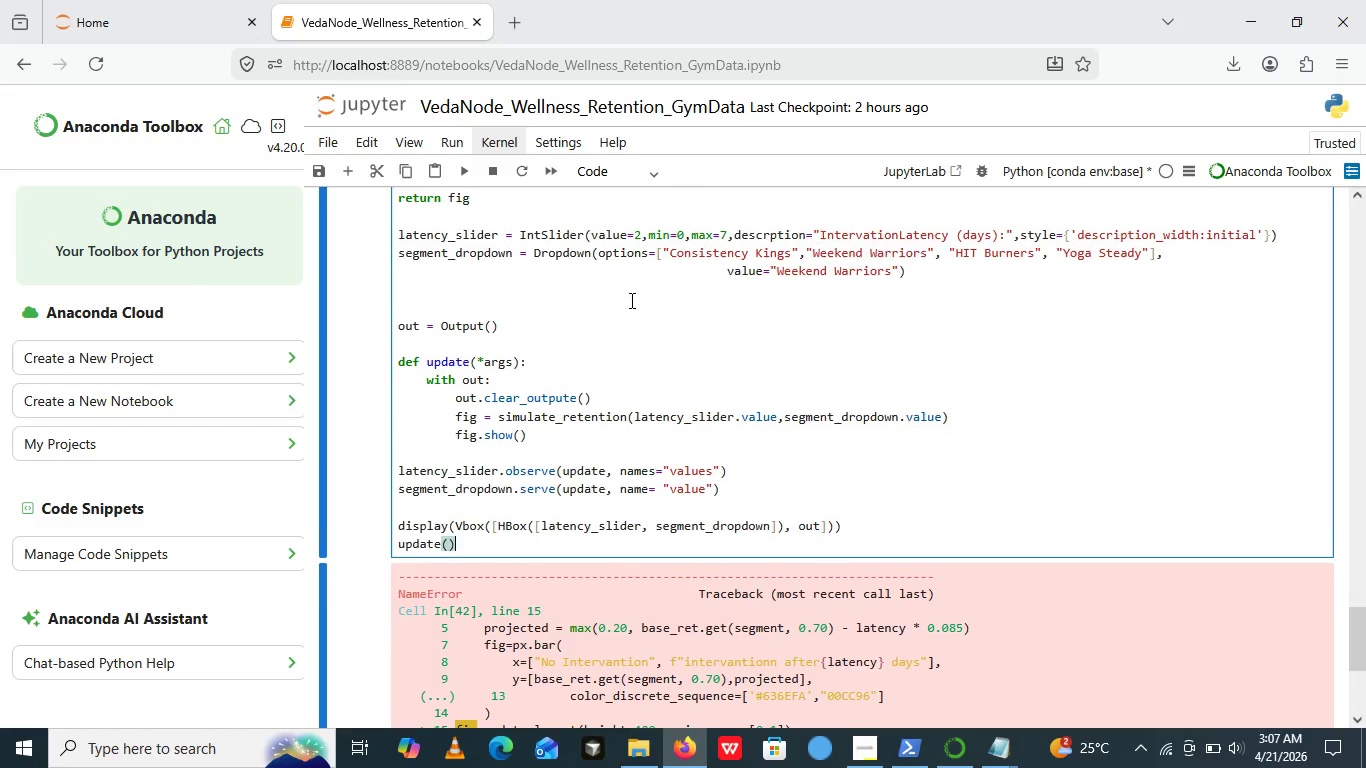 
left_click([735, 546])
 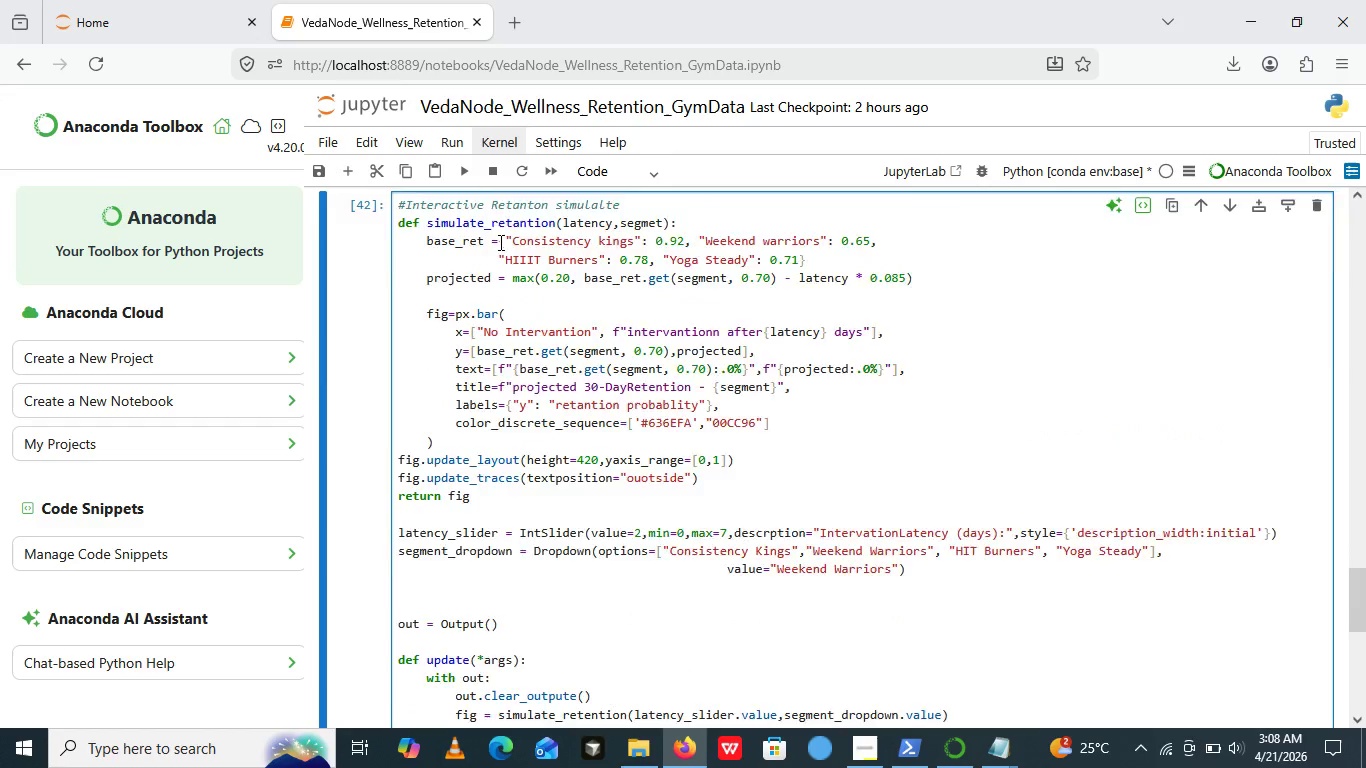 
scroll: coordinate [499, 242], scroll_direction: up, amount: 4.0
 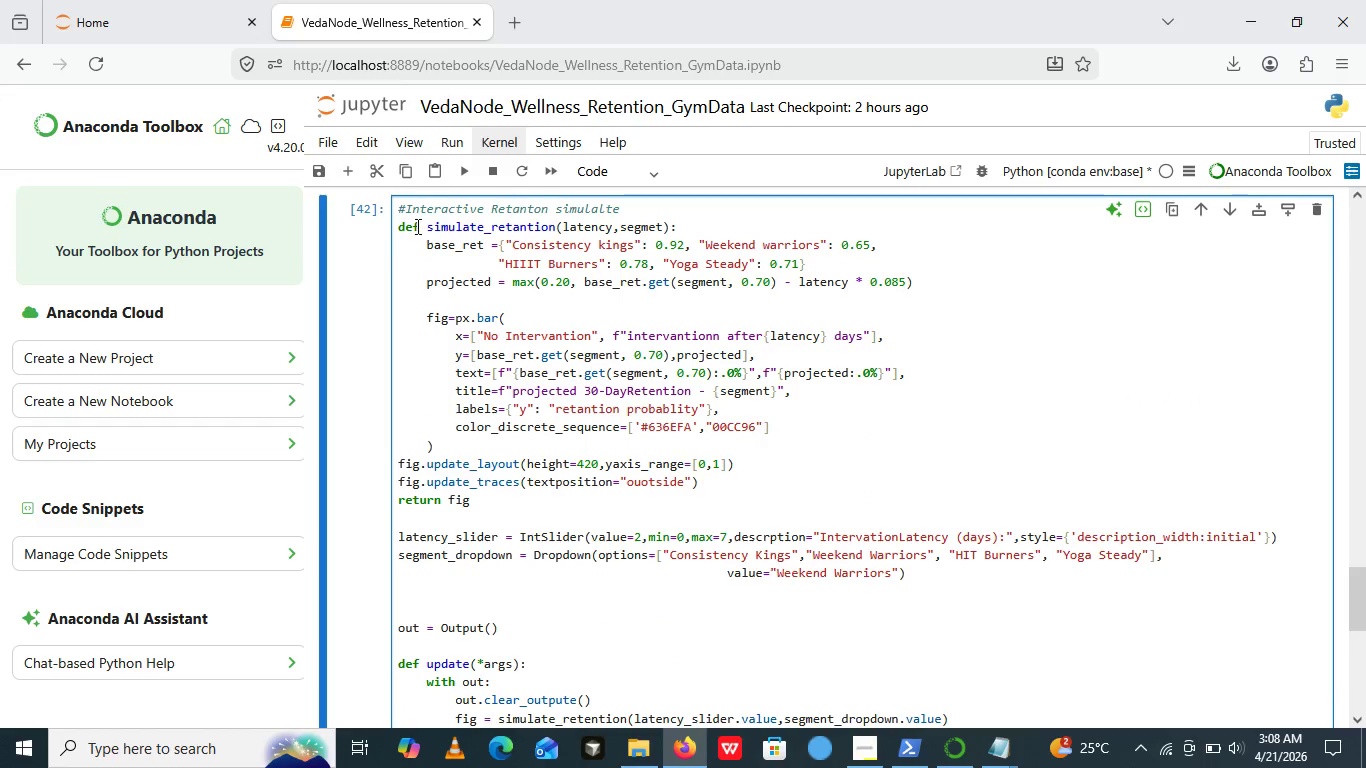 
scroll: coordinate [452, 496], scroll_direction: down, amount: 1.0
 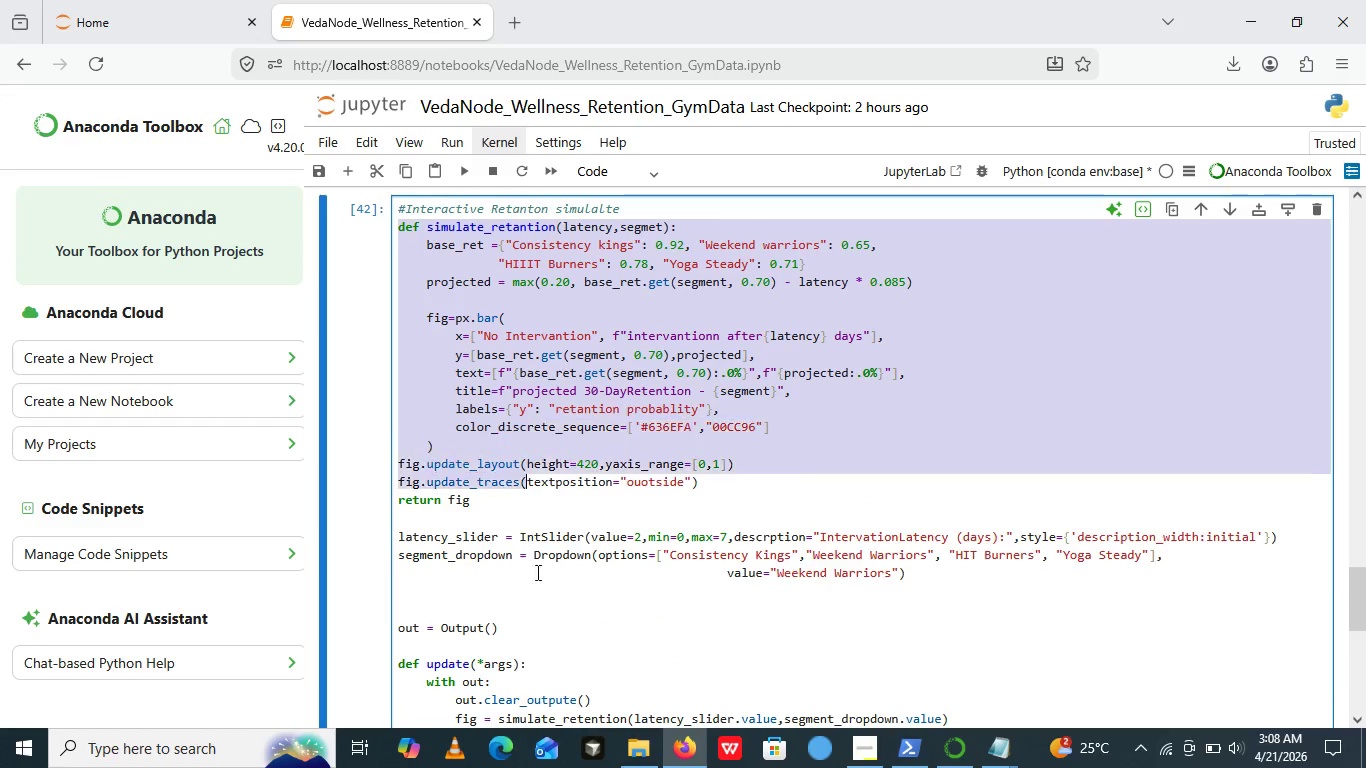 
left_click_drag(start_coordinate=[397, 224], to_coordinate=[476, 754])
 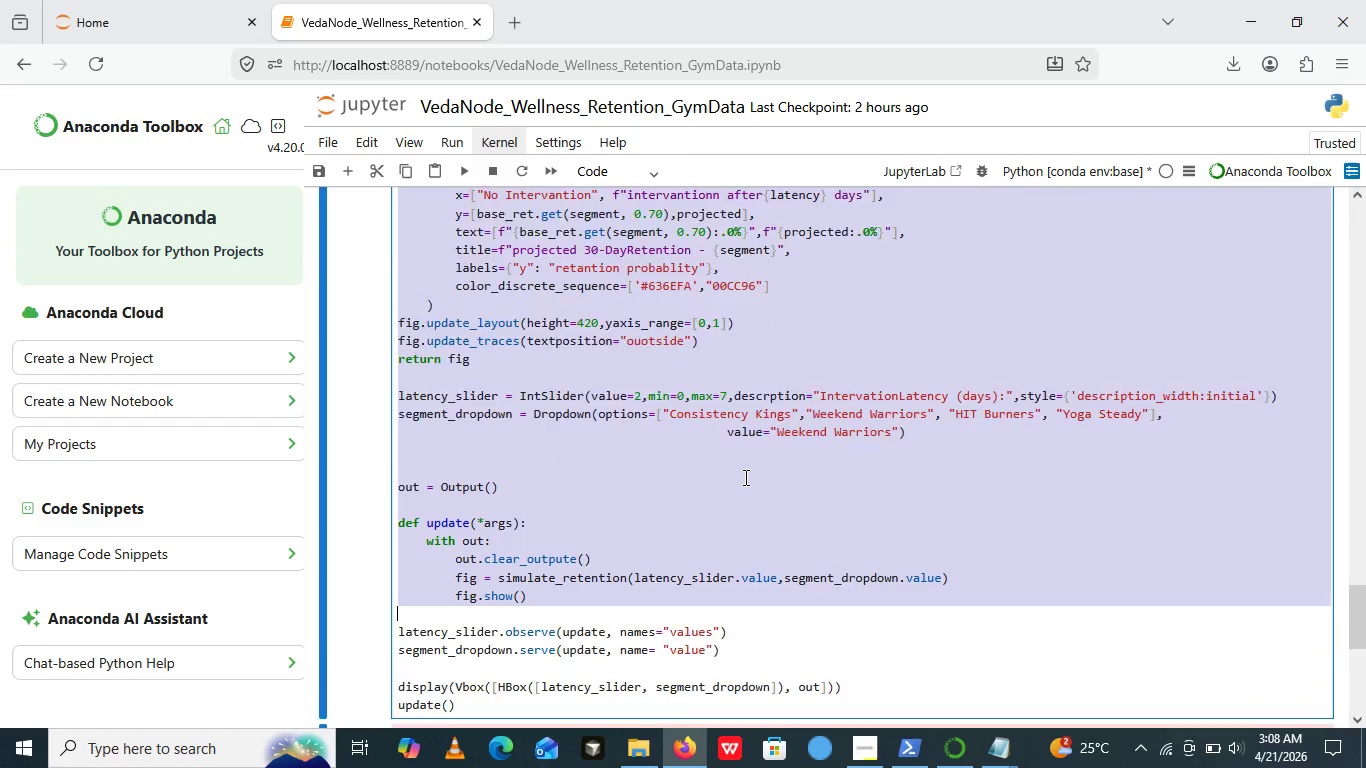 
scroll: coordinate [744, 477], scroll_direction: down, amount: 4.0
 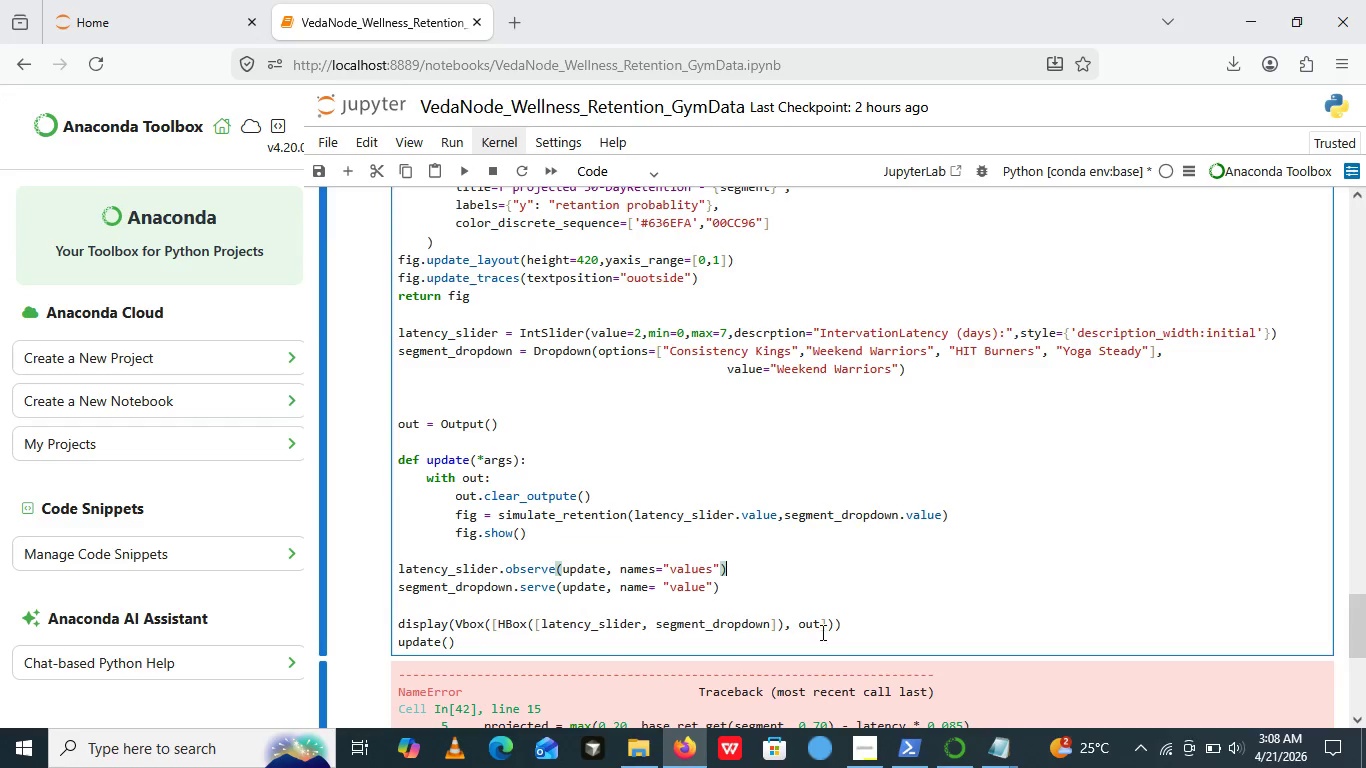 
left_click([863, 564])
 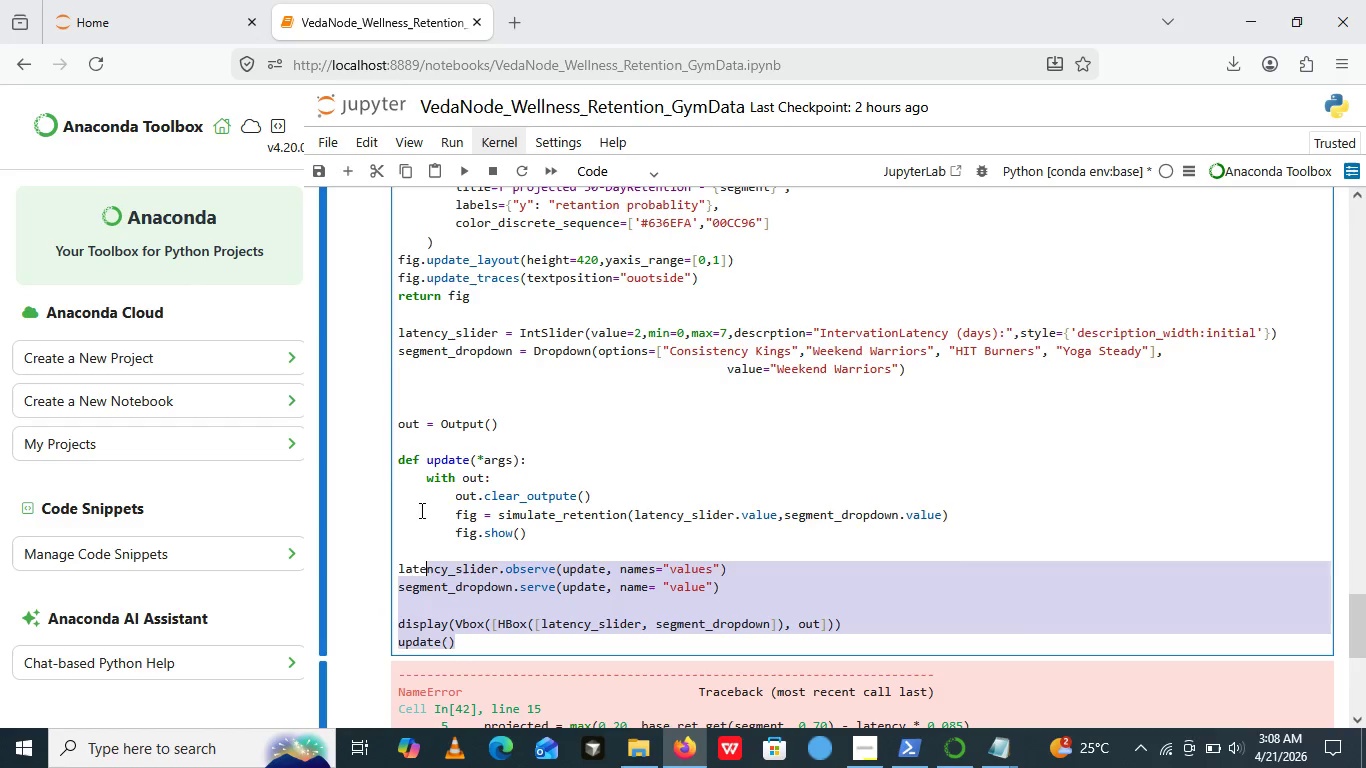 
left_click_drag(start_coordinate=[506, 649], to_coordinate=[393, 435])
 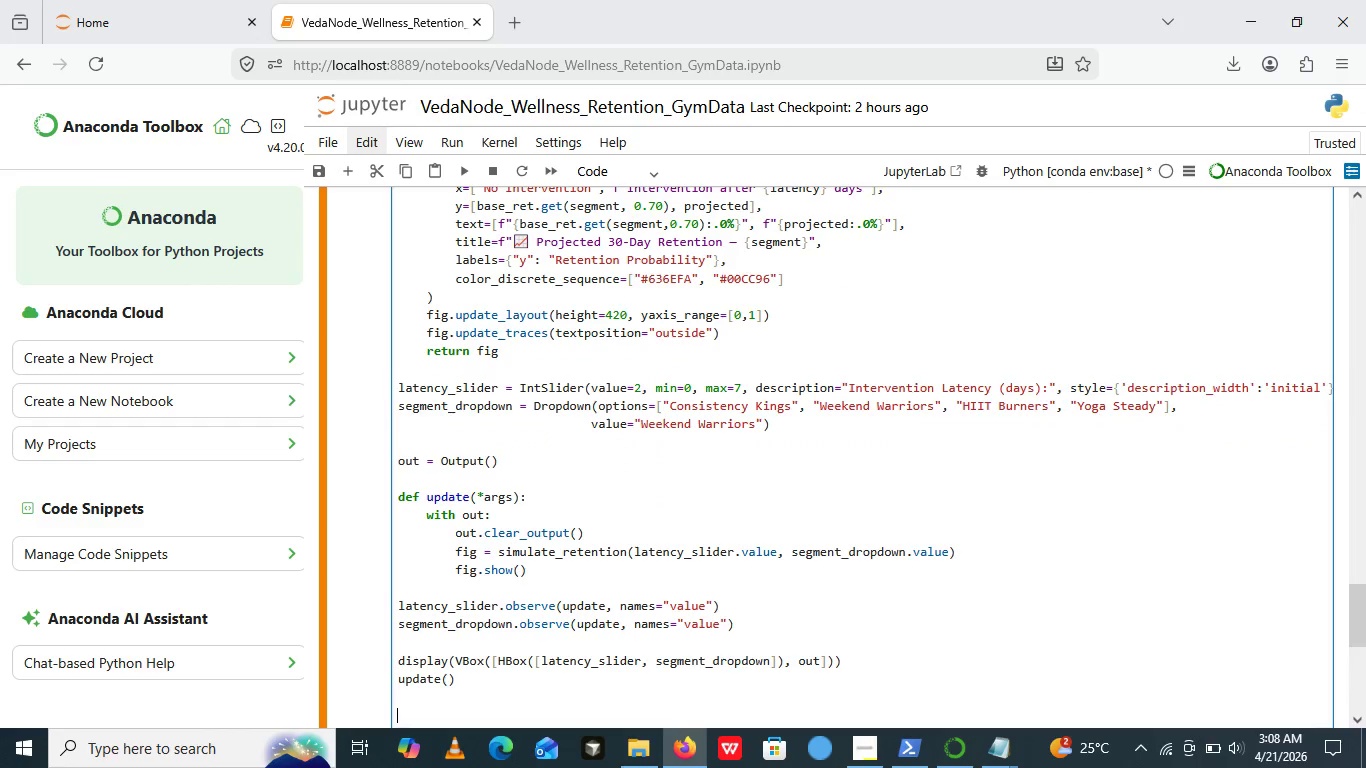 
scroll: coordinate [370, 228], scroll_direction: up, amount: 3.0
 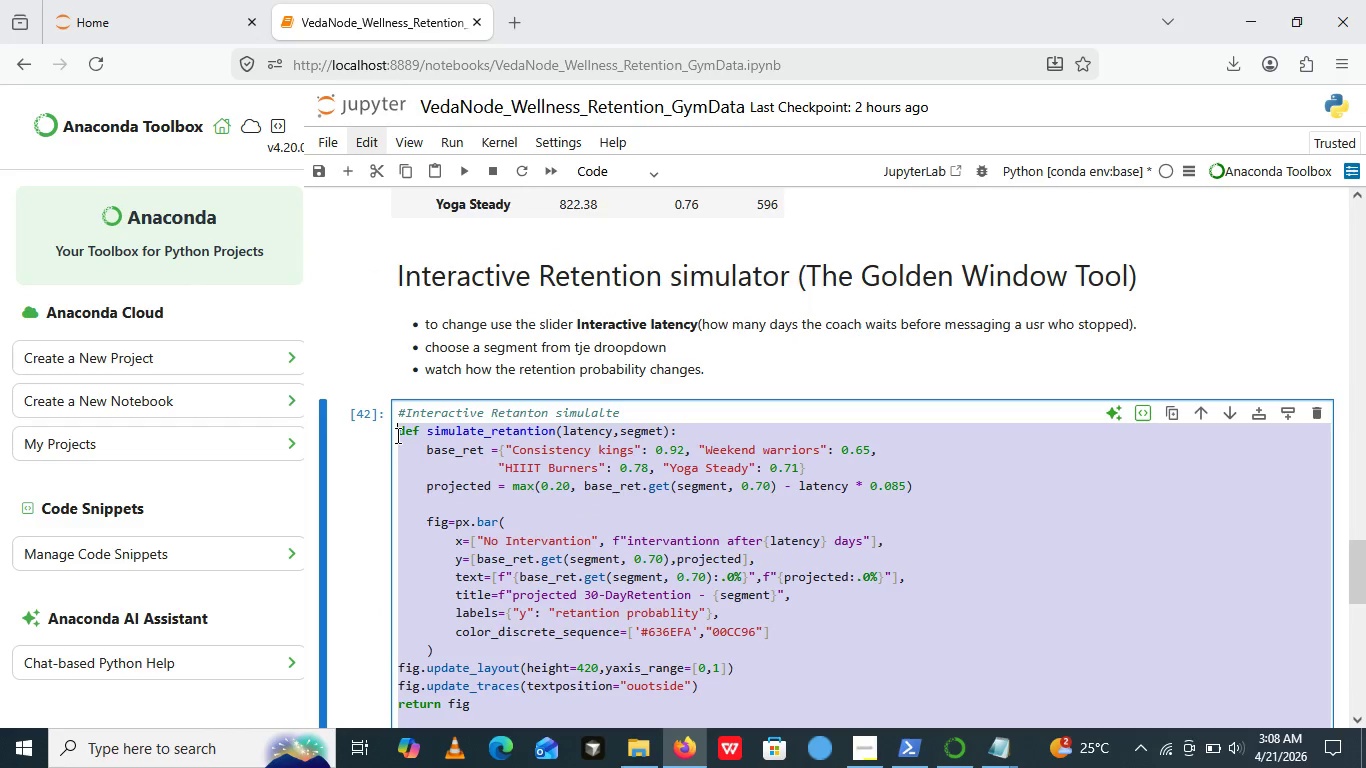 
key(Control+V)
 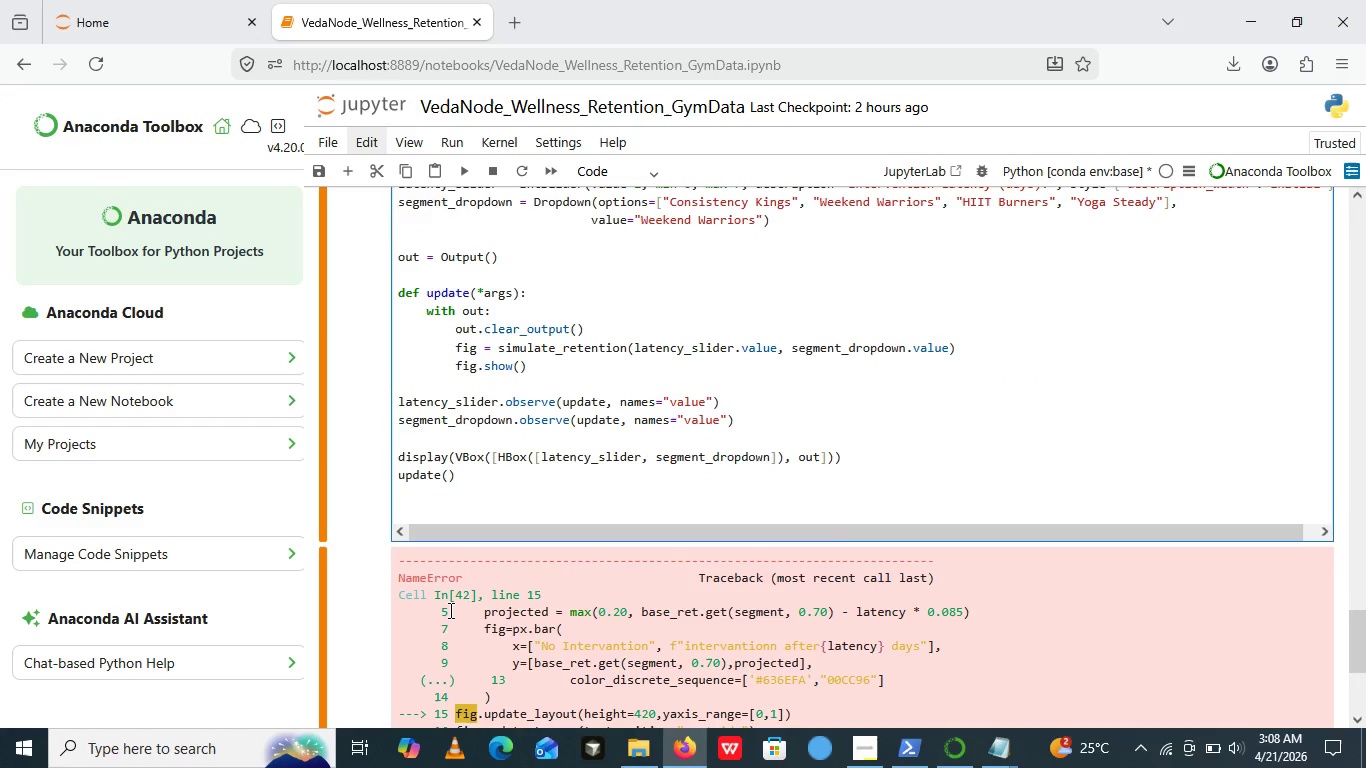 
scroll: coordinate [449, 602], scroll_direction: down, amount: 1.0
 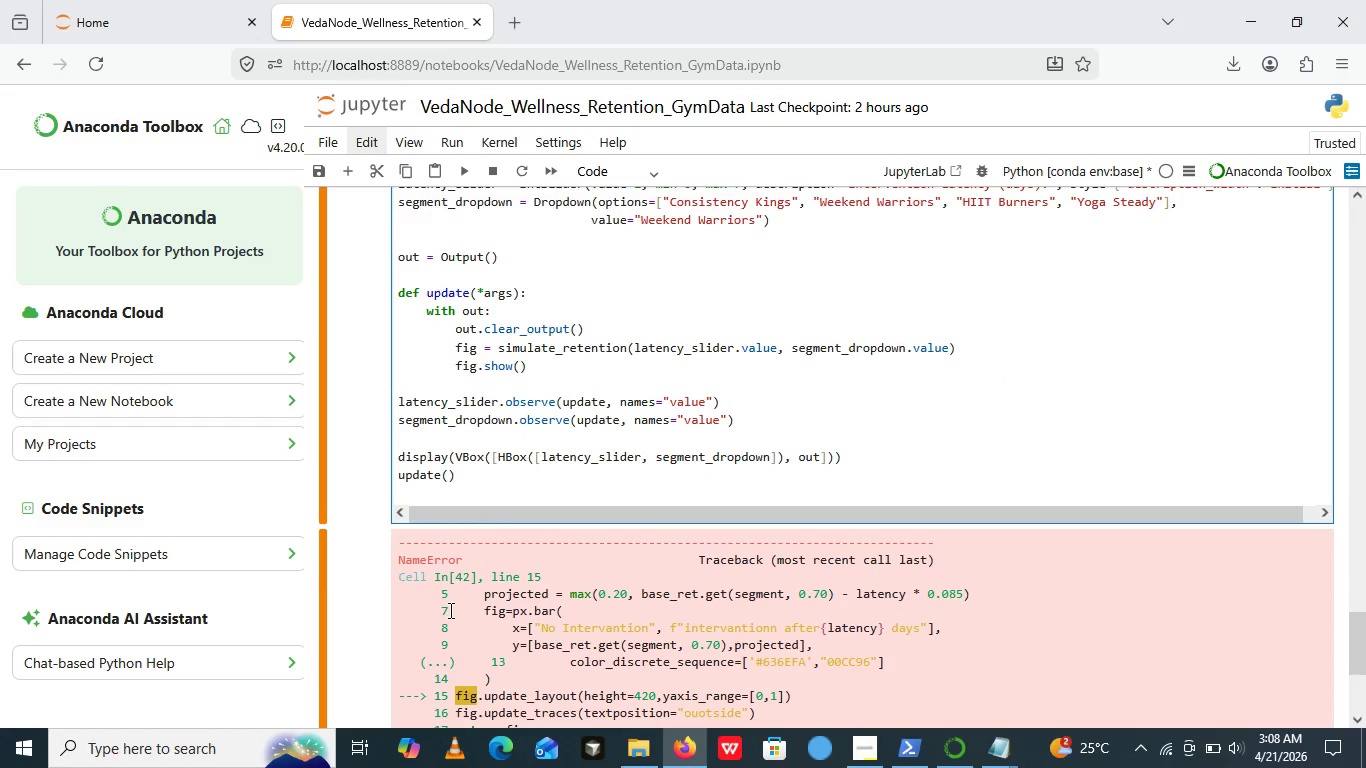 
key(Backspace)
 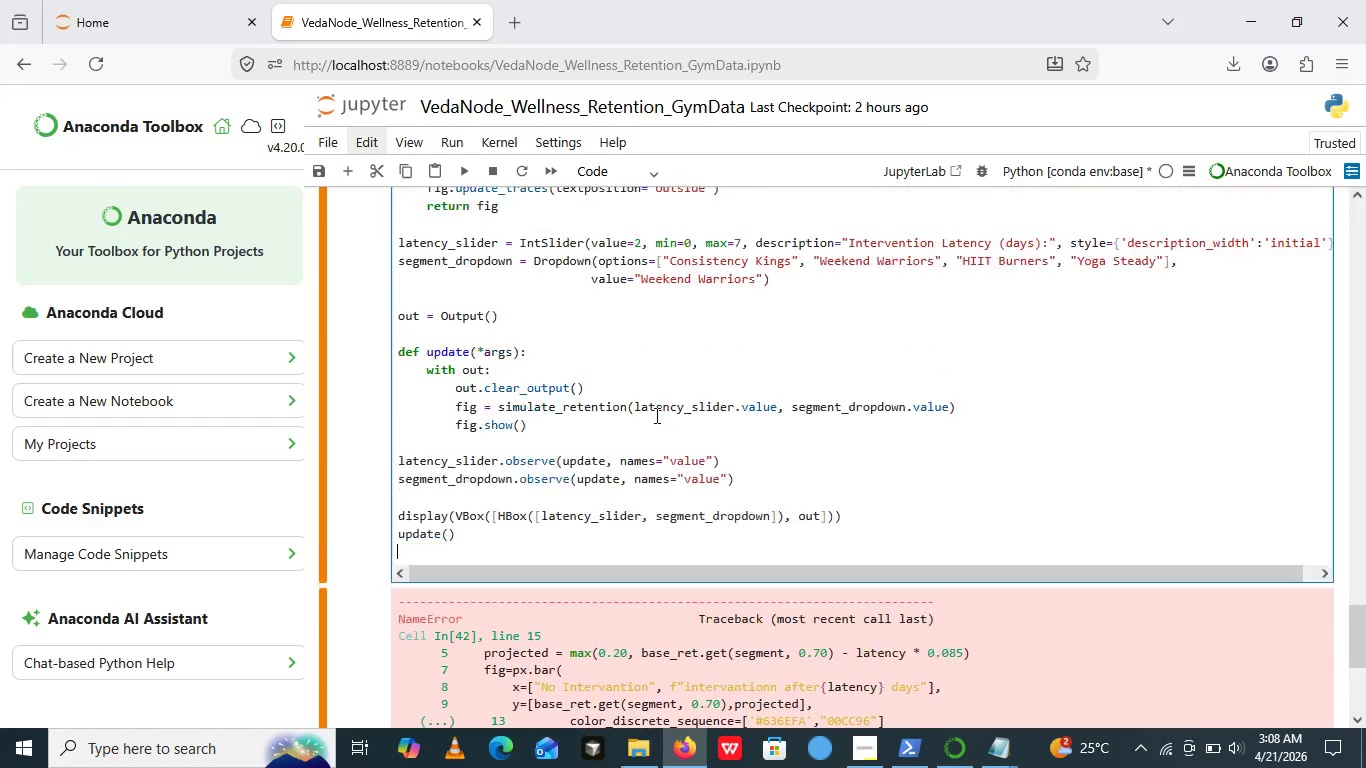 
scroll: coordinate [655, 415], scroll_direction: none, amount: 0.0
 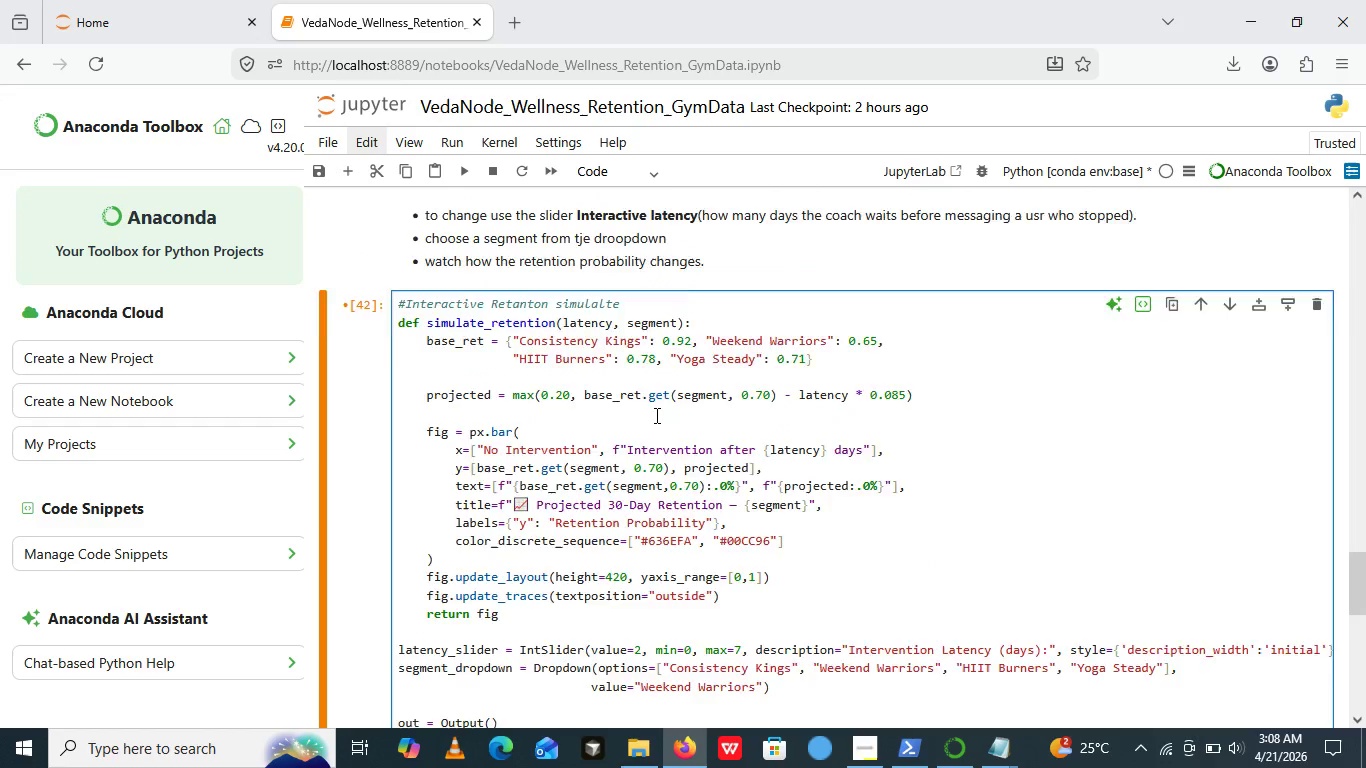 
scroll: coordinate [655, 415], scroll_direction: up, amount: 5.0
 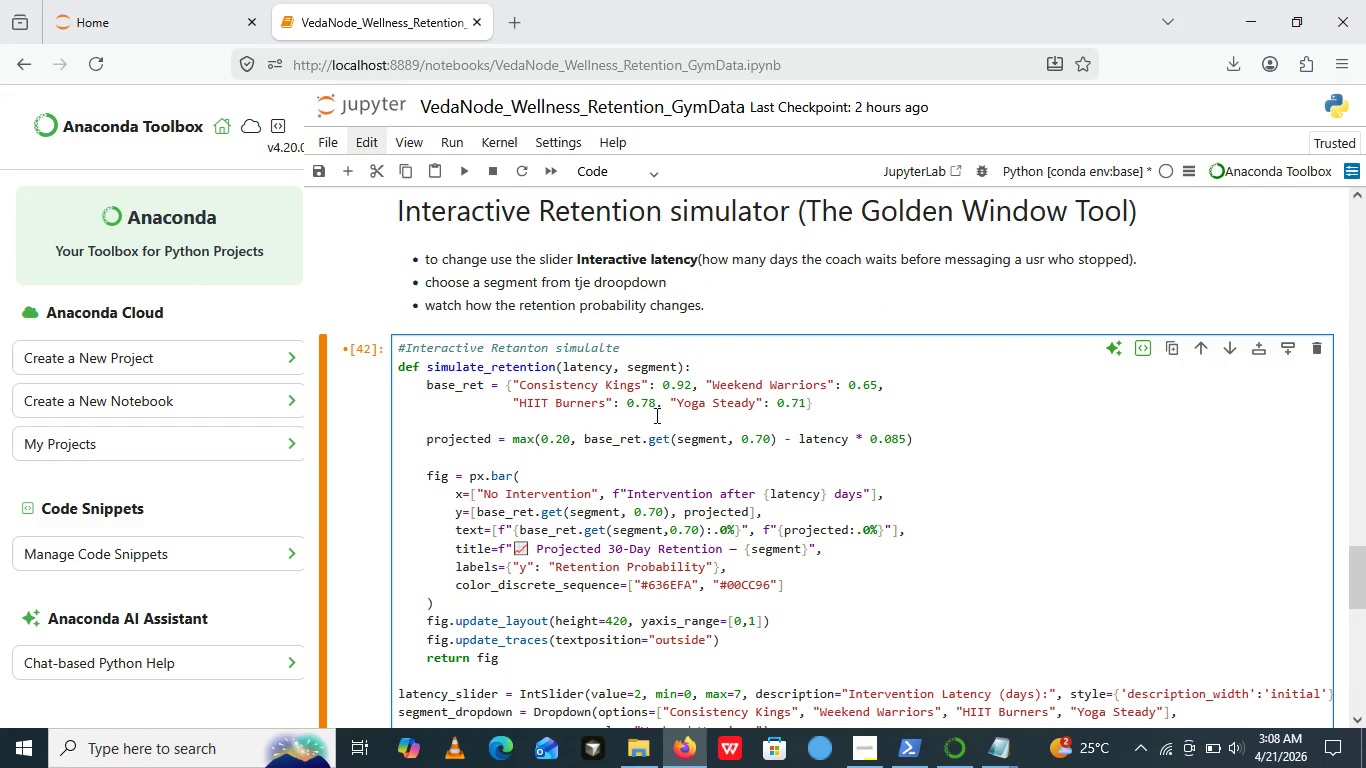 
scroll: coordinate [655, 415], scroll_direction: none, amount: 0.0
 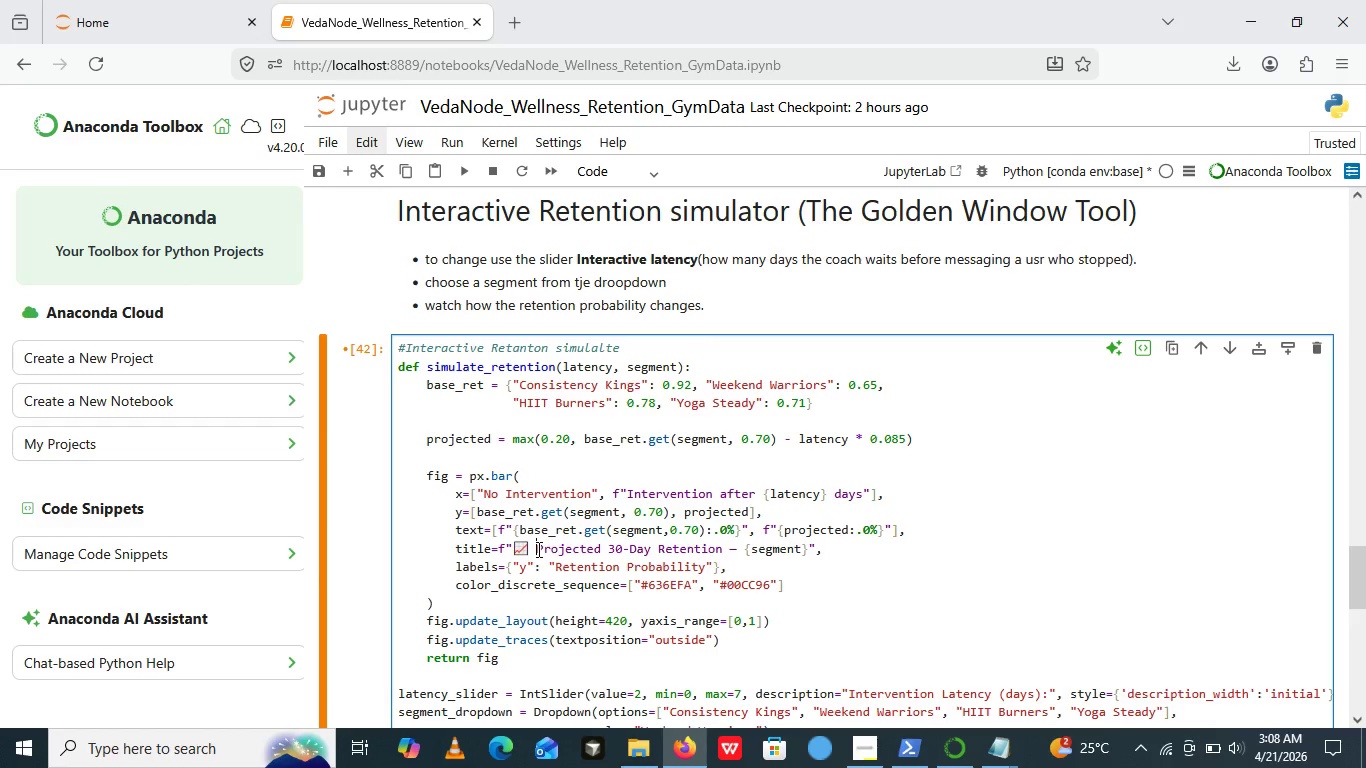 
left_click([537, 549])
 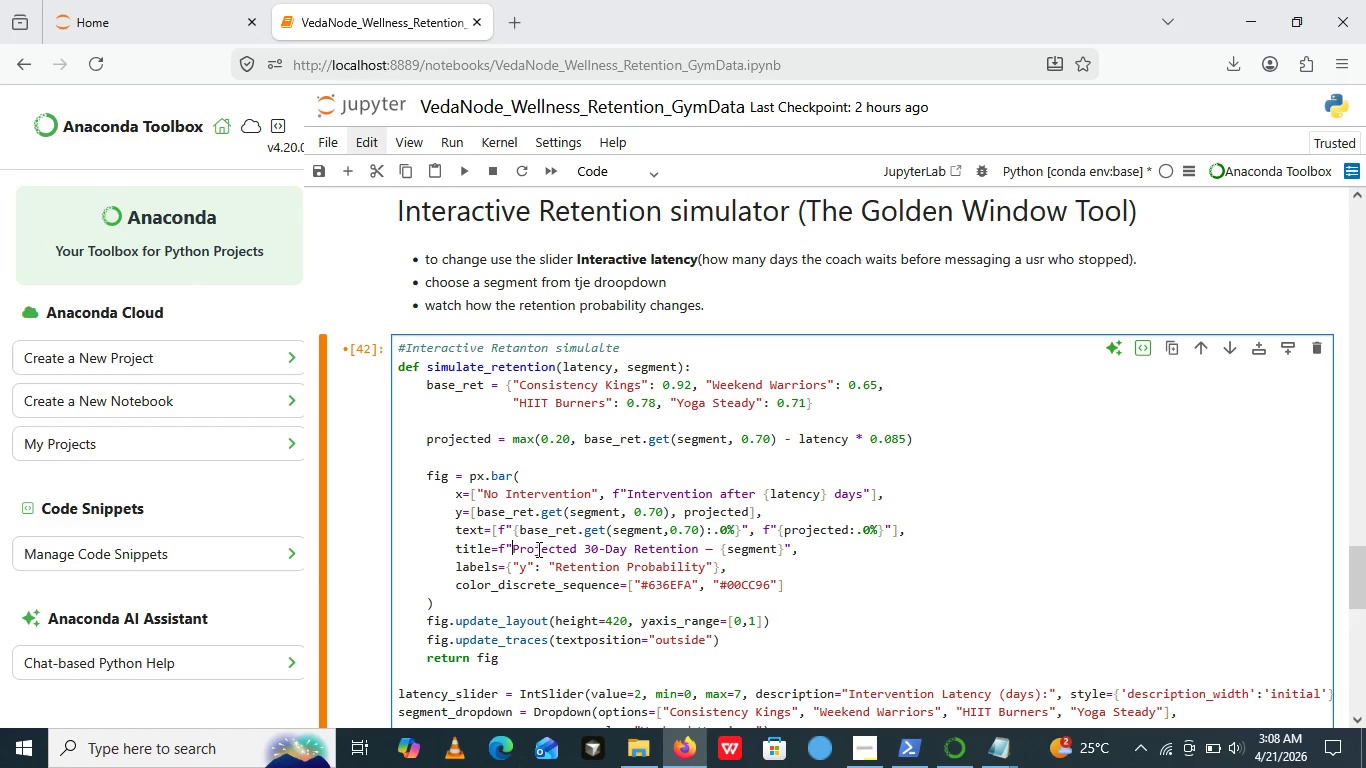 
key(Backspace)
 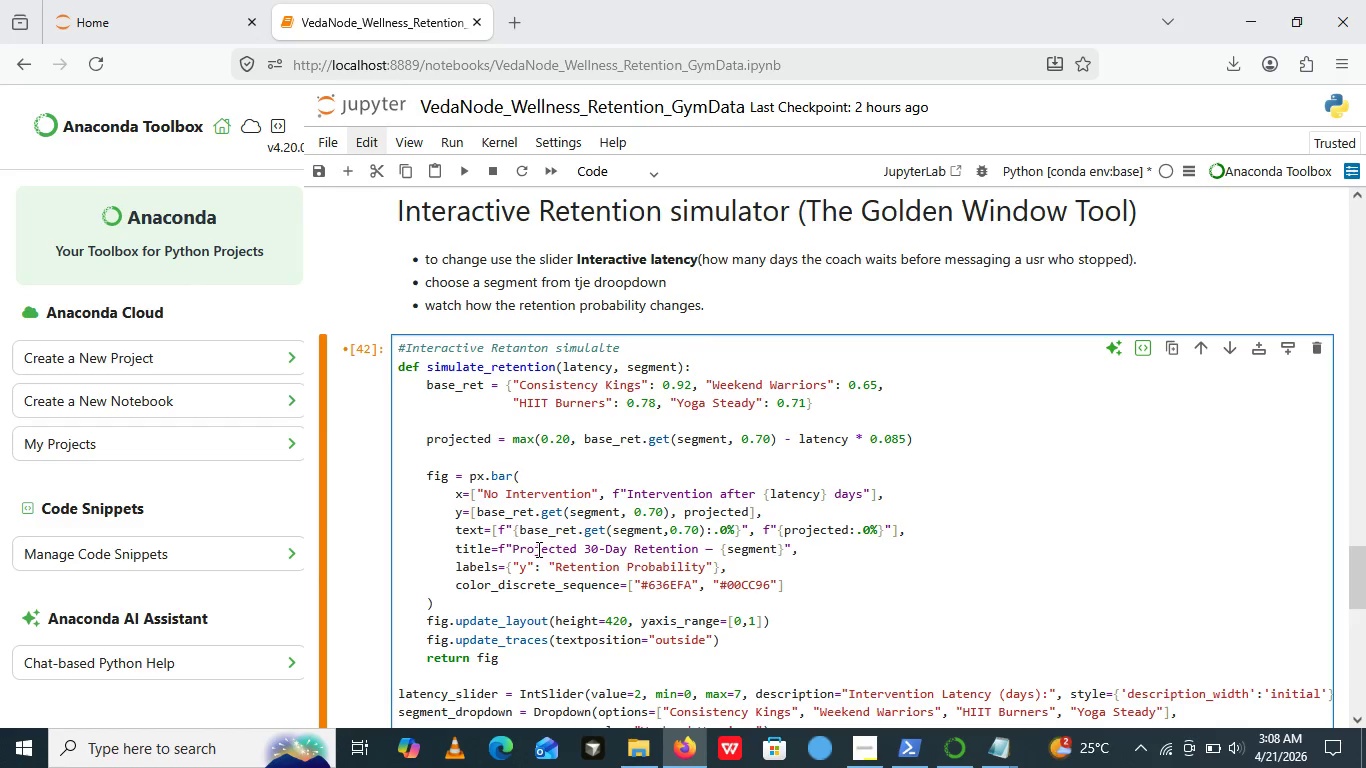 
key(Backspace)
 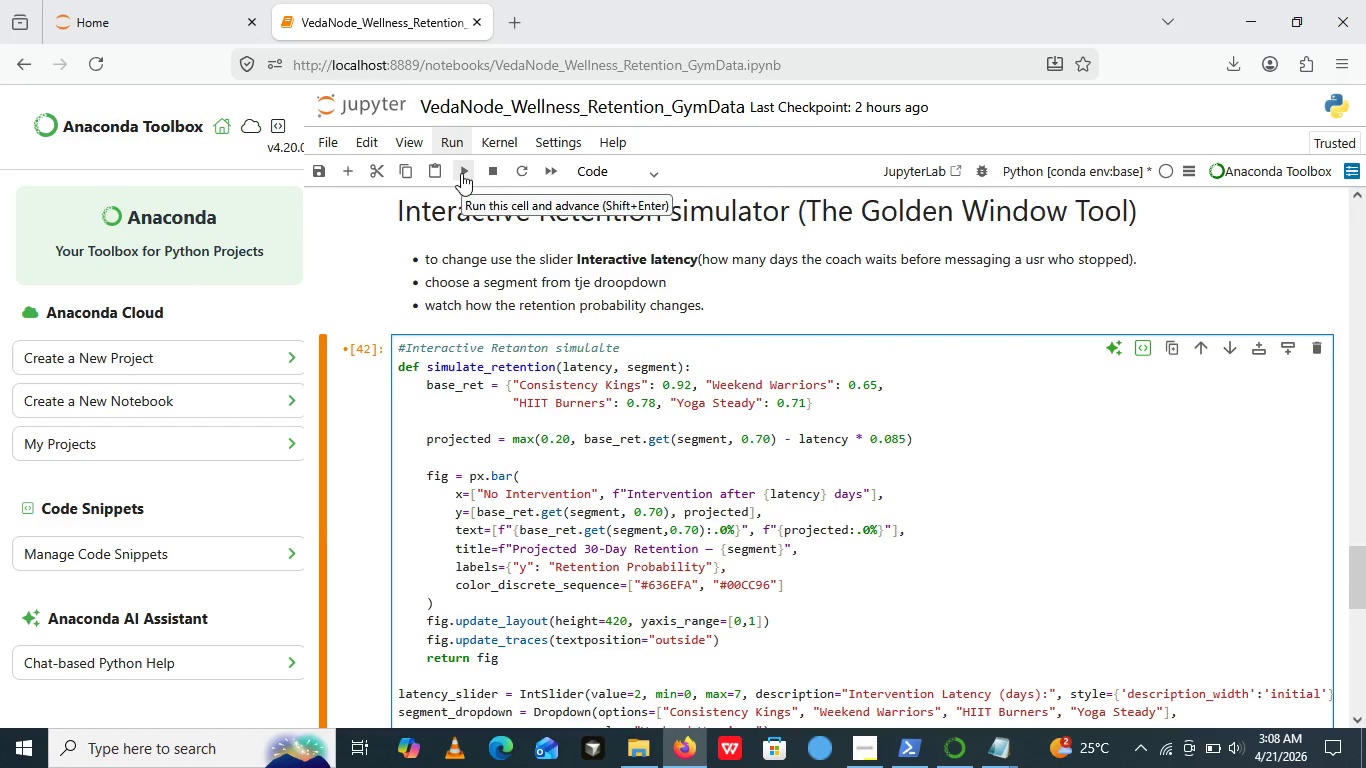 
left_click([461, 173])
 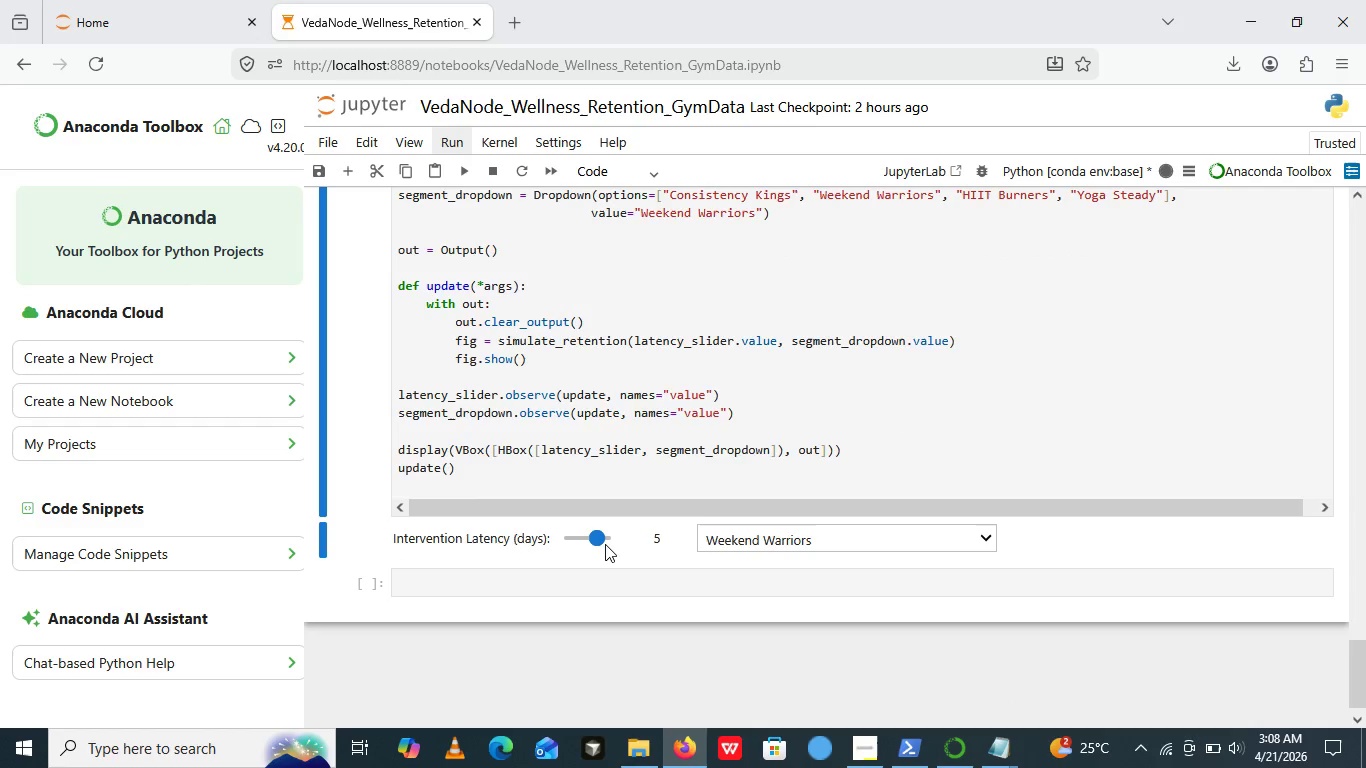 
left_click_drag(start_coordinate=[582, 540], to_coordinate=[605, 544])
 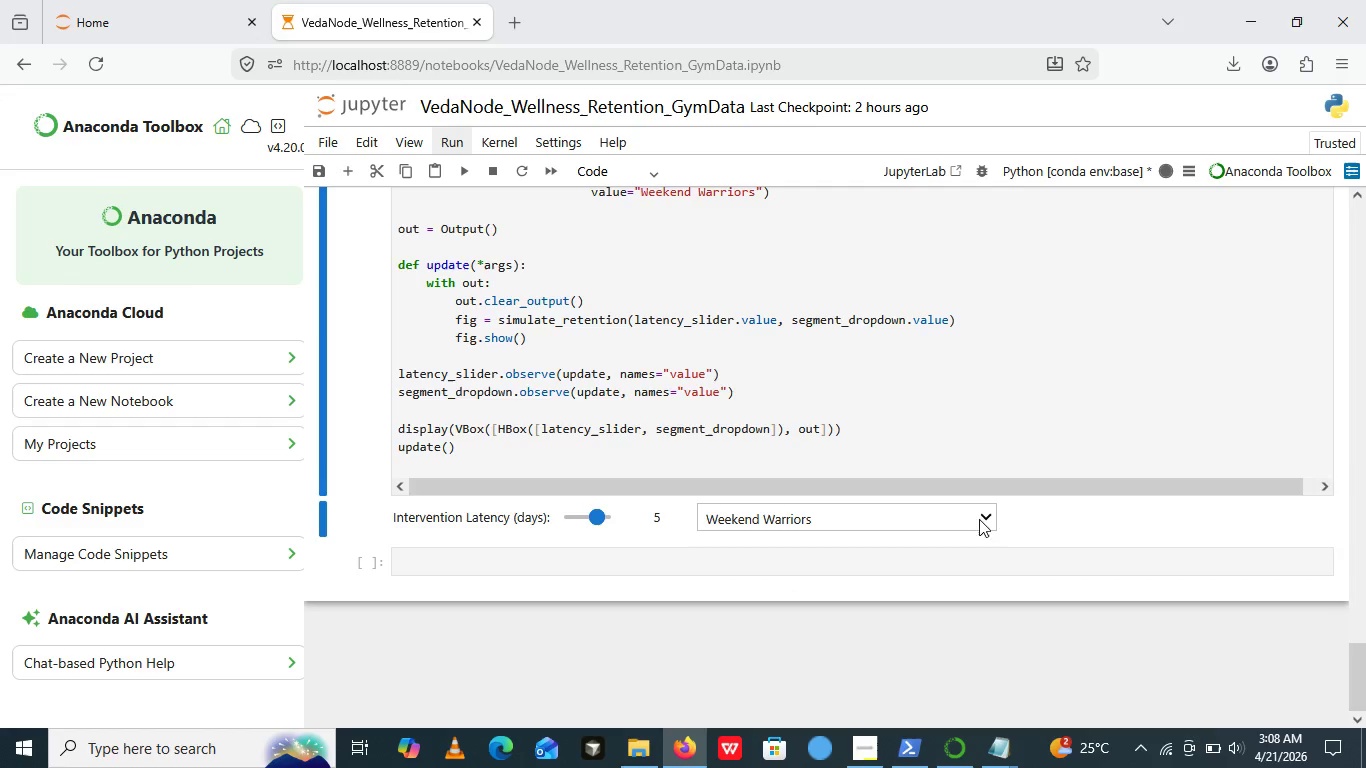 
scroll: coordinate [670, 595], scroll_direction: down, amount: 1.0
 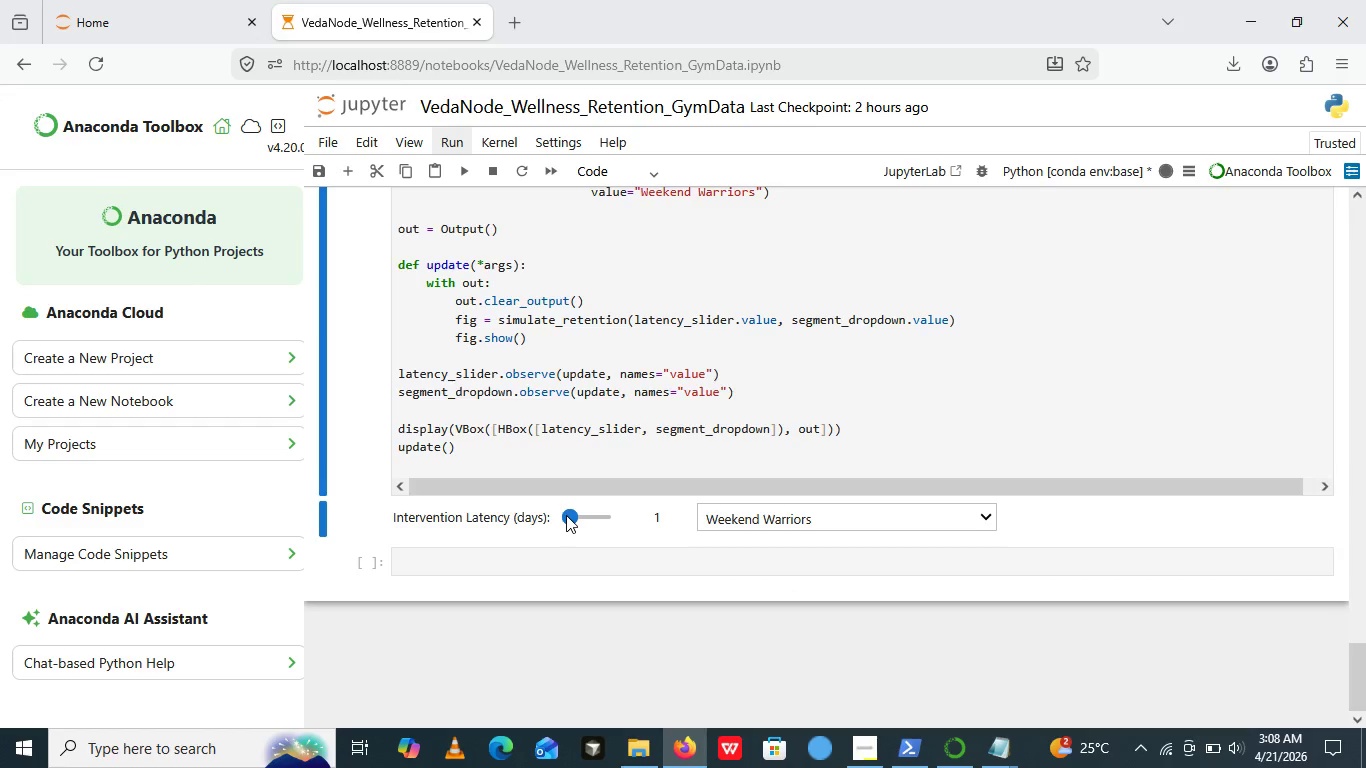 
left_click_drag(start_coordinate=[592, 519], to_coordinate=[566, 515])
 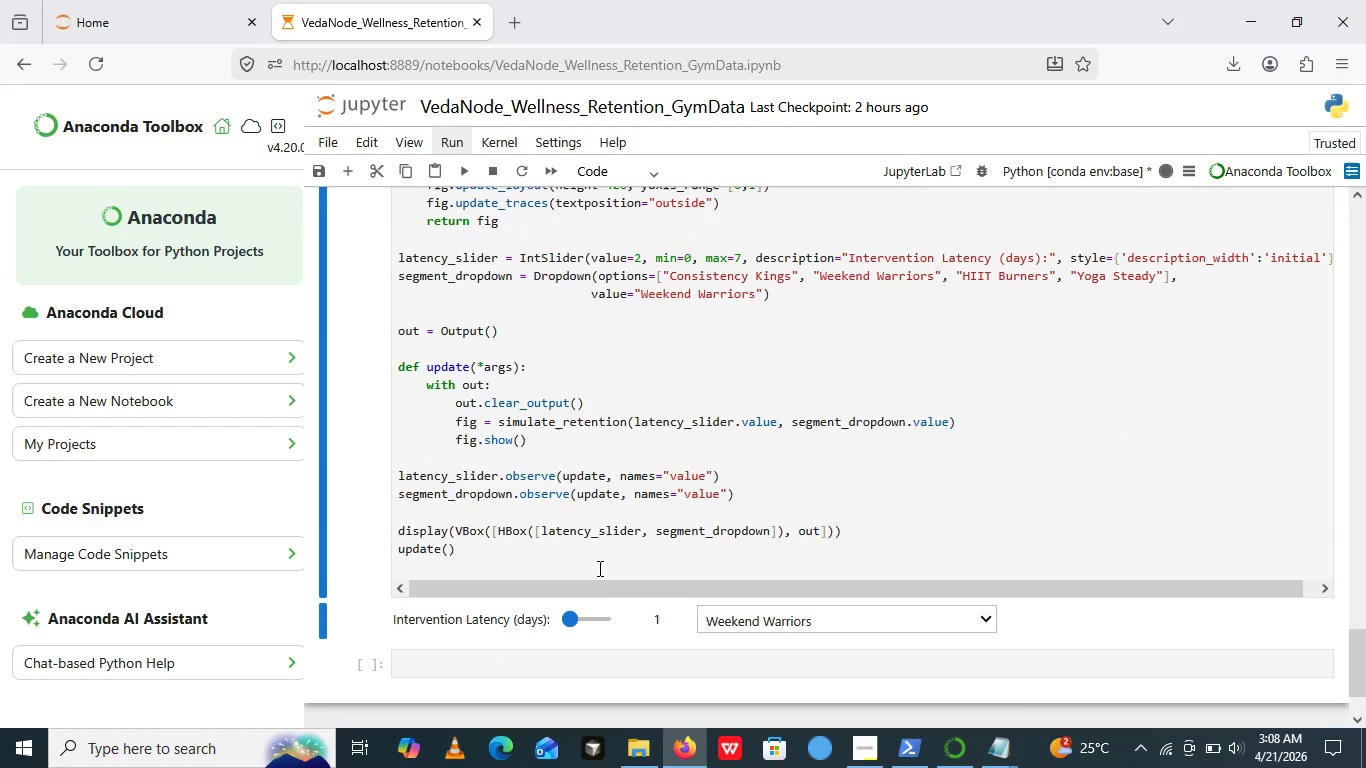 
scroll: coordinate [598, 556], scroll_direction: down, amount: 1.0
 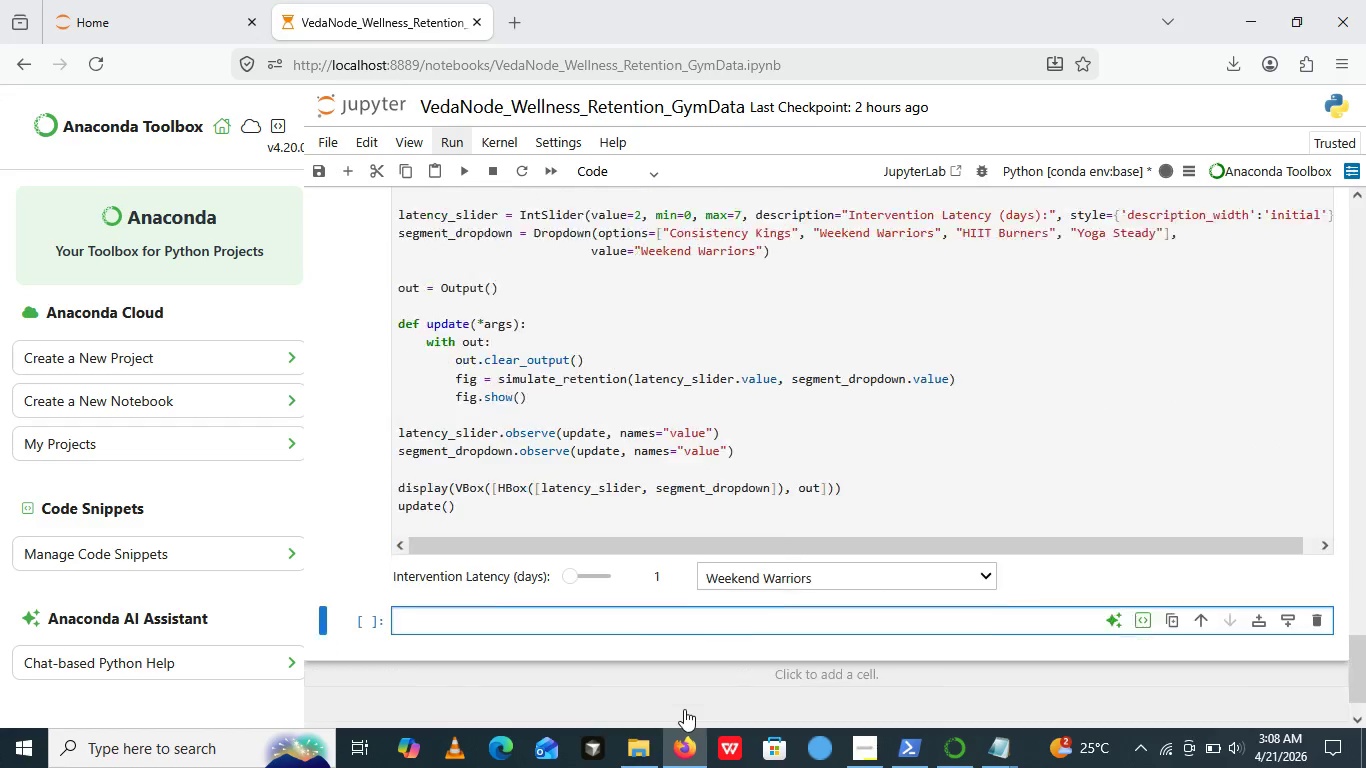 
left_click([580, 660])
 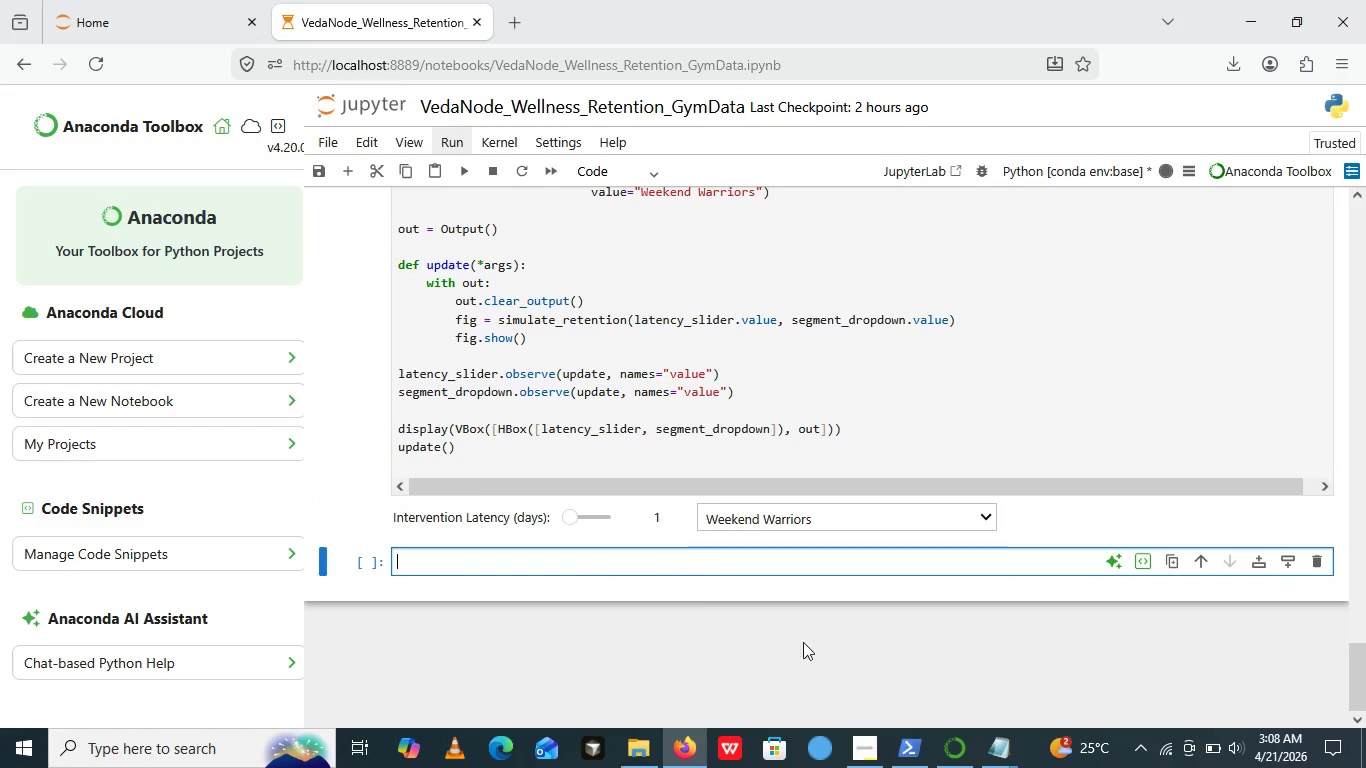 
scroll: coordinate [684, 709], scroll_direction: down, amount: 2.0
 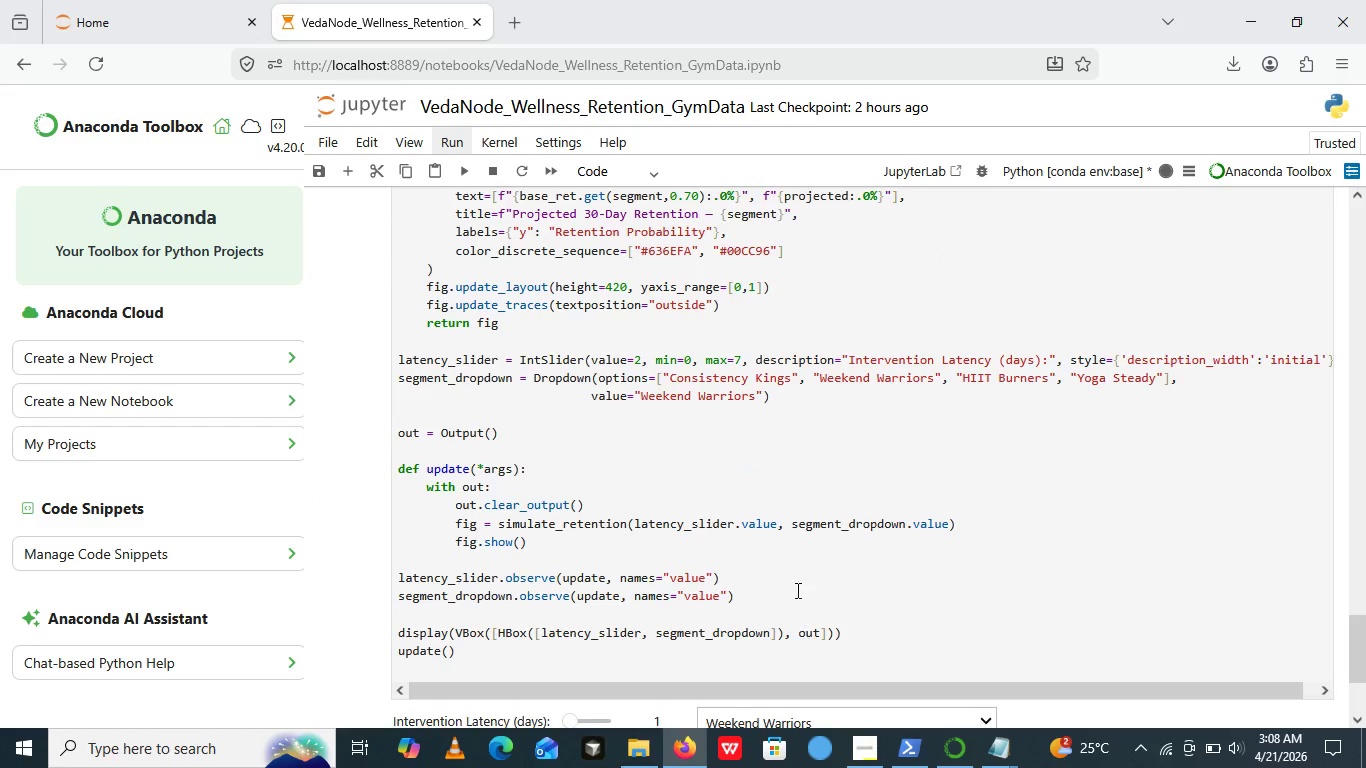 
scroll: coordinate [805, 642], scroll_direction: none, amount: 0.0
 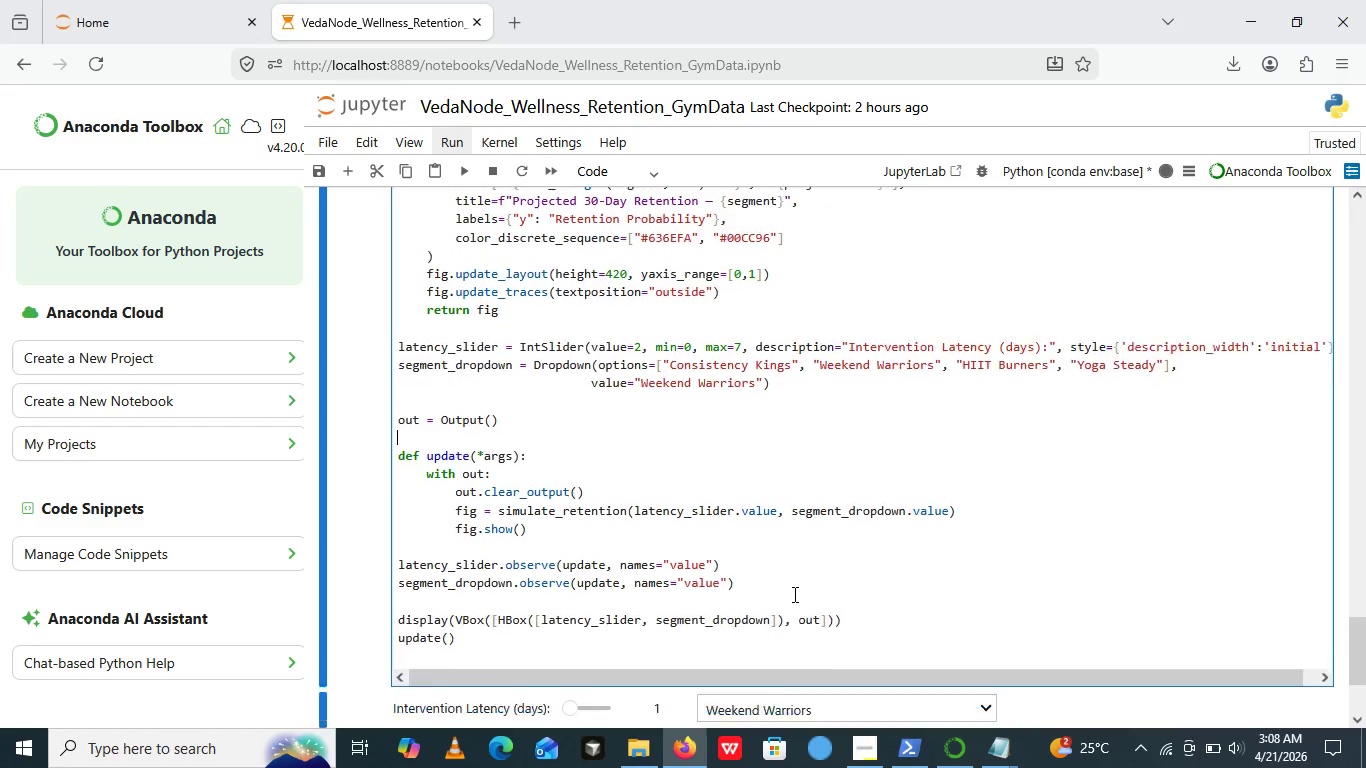 
left_click([831, 459])
 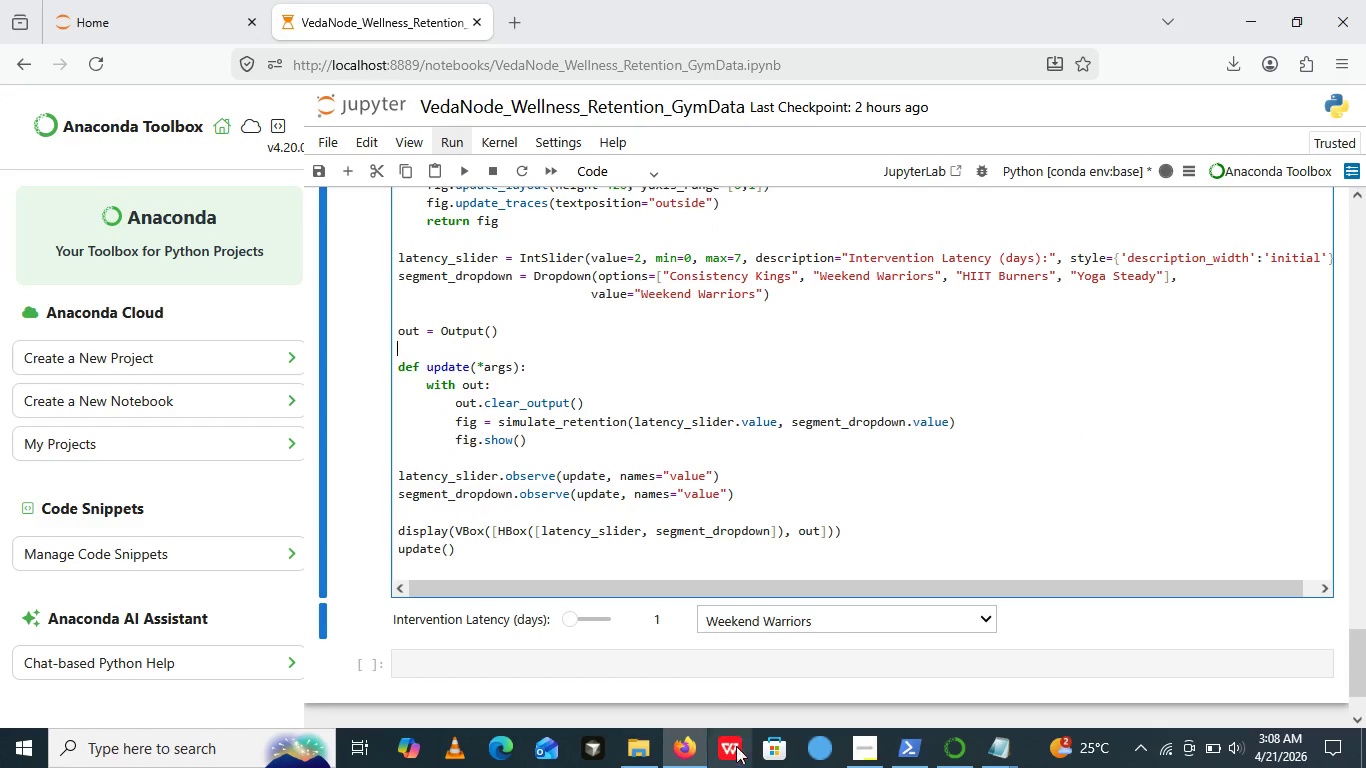 
scroll: coordinate [793, 594], scroll_direction: none, amount: 0.0
 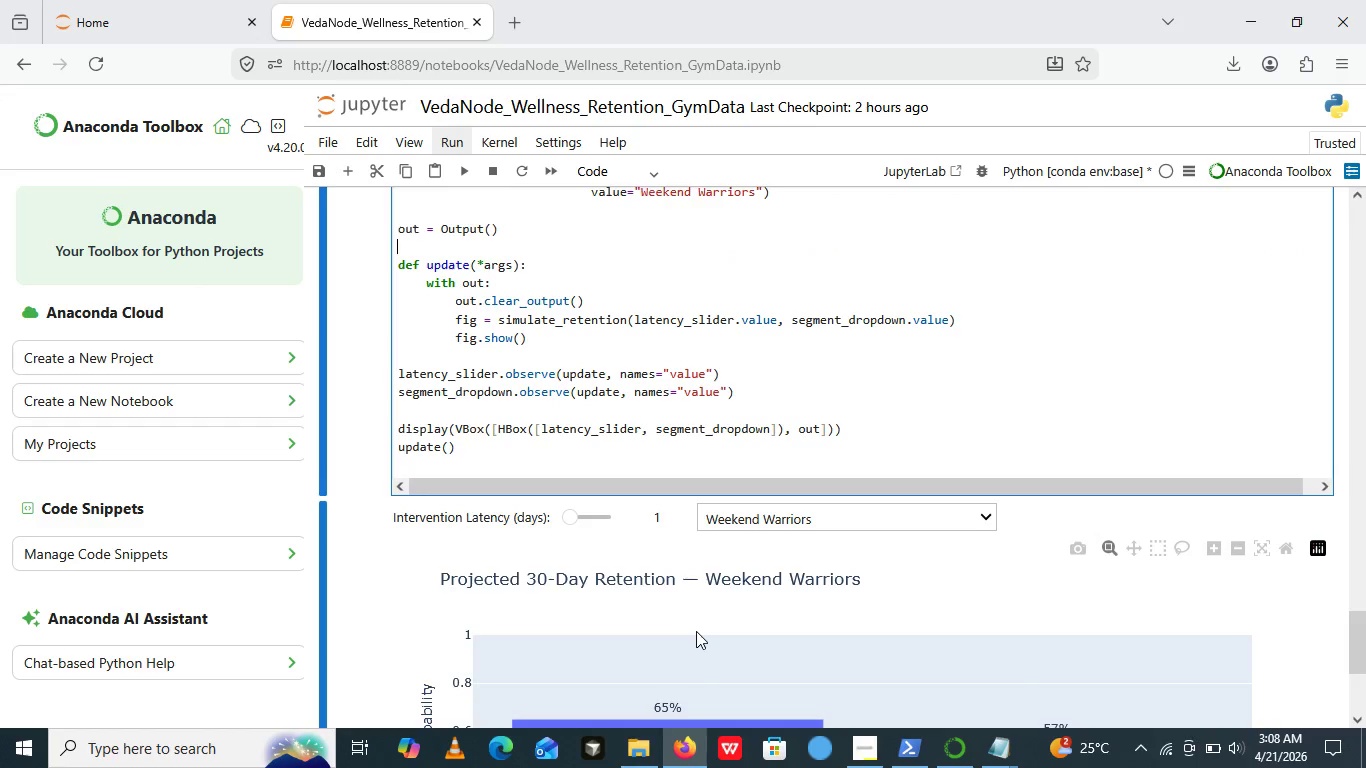 
scroll: coordinate [837, 599], scroll_direction: down, amount: 7.0
 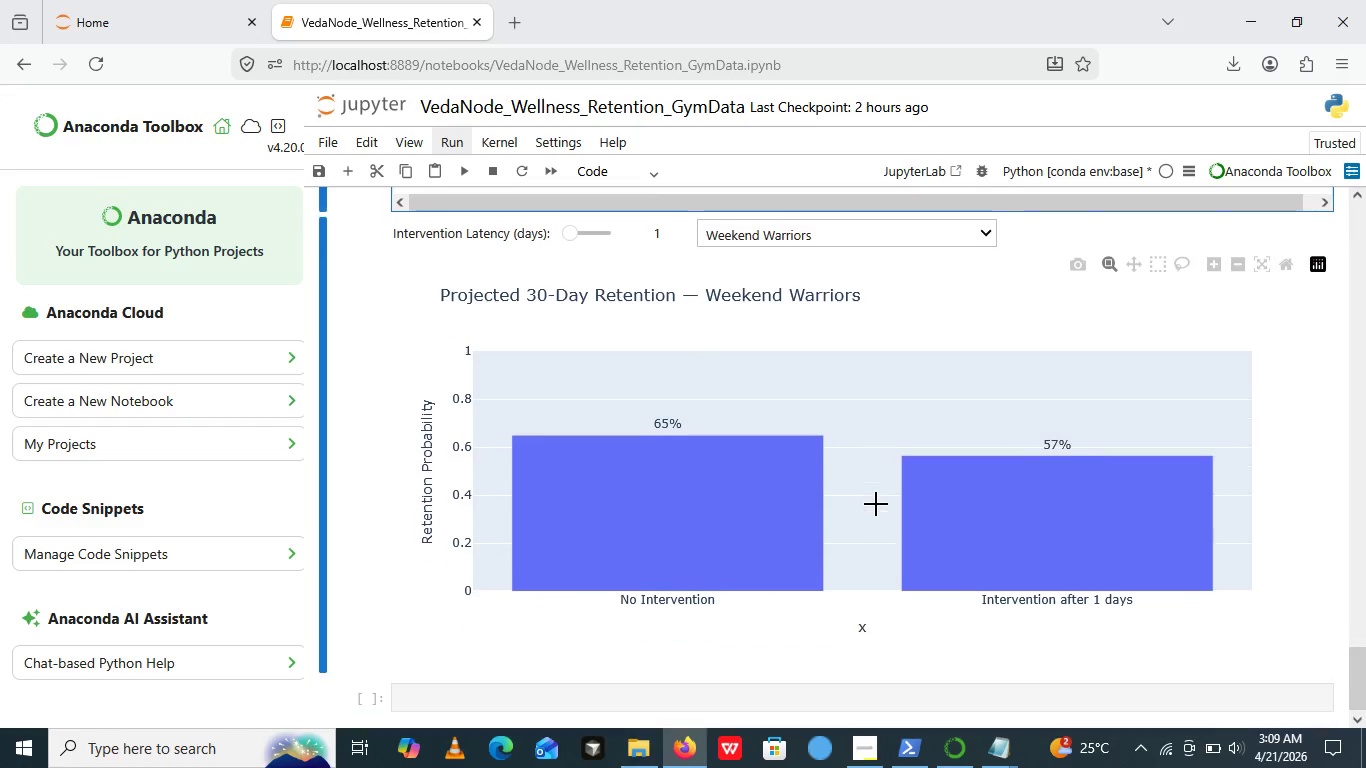 
scroll: coordinate [876, 504], scroll_direction: none, amount: 0.0
 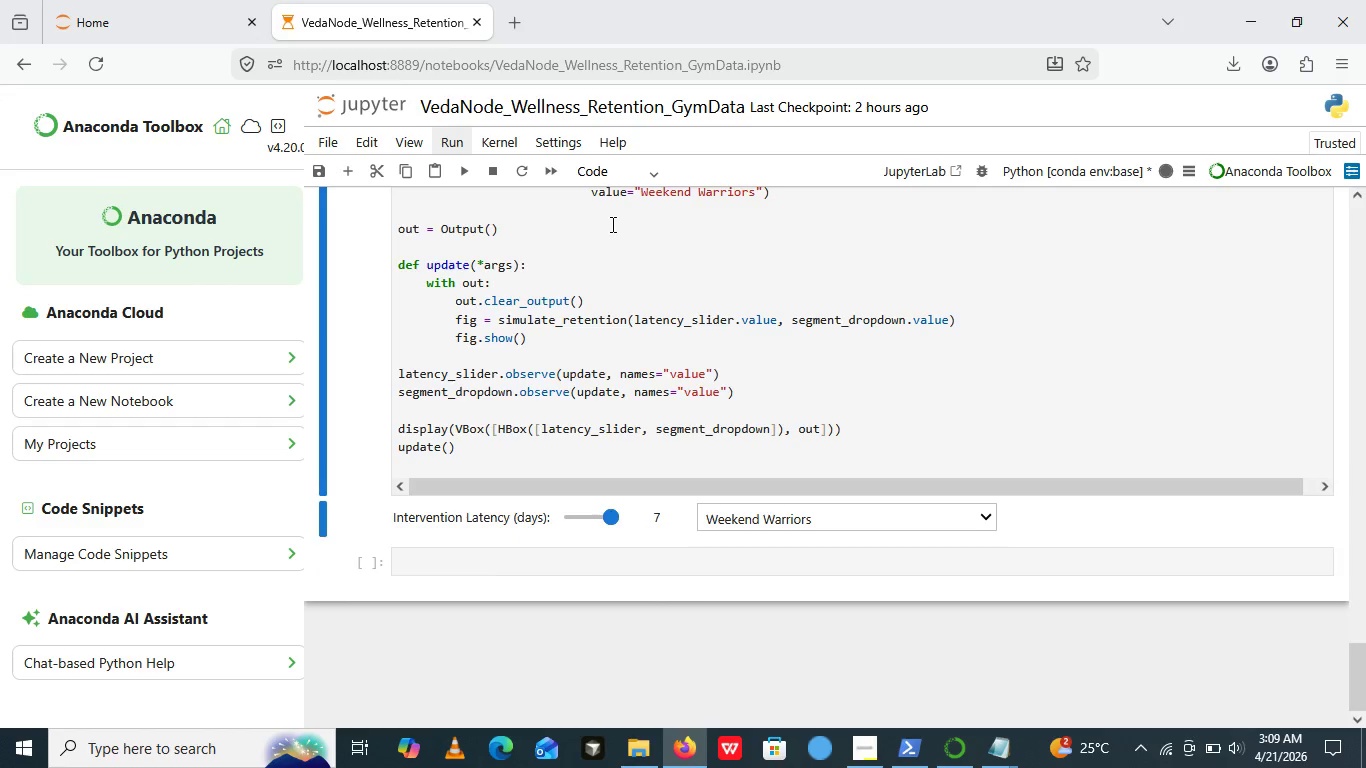 
left_click_drag(start_coordinate=[569, 225], to_coordinate=[611, 224])
 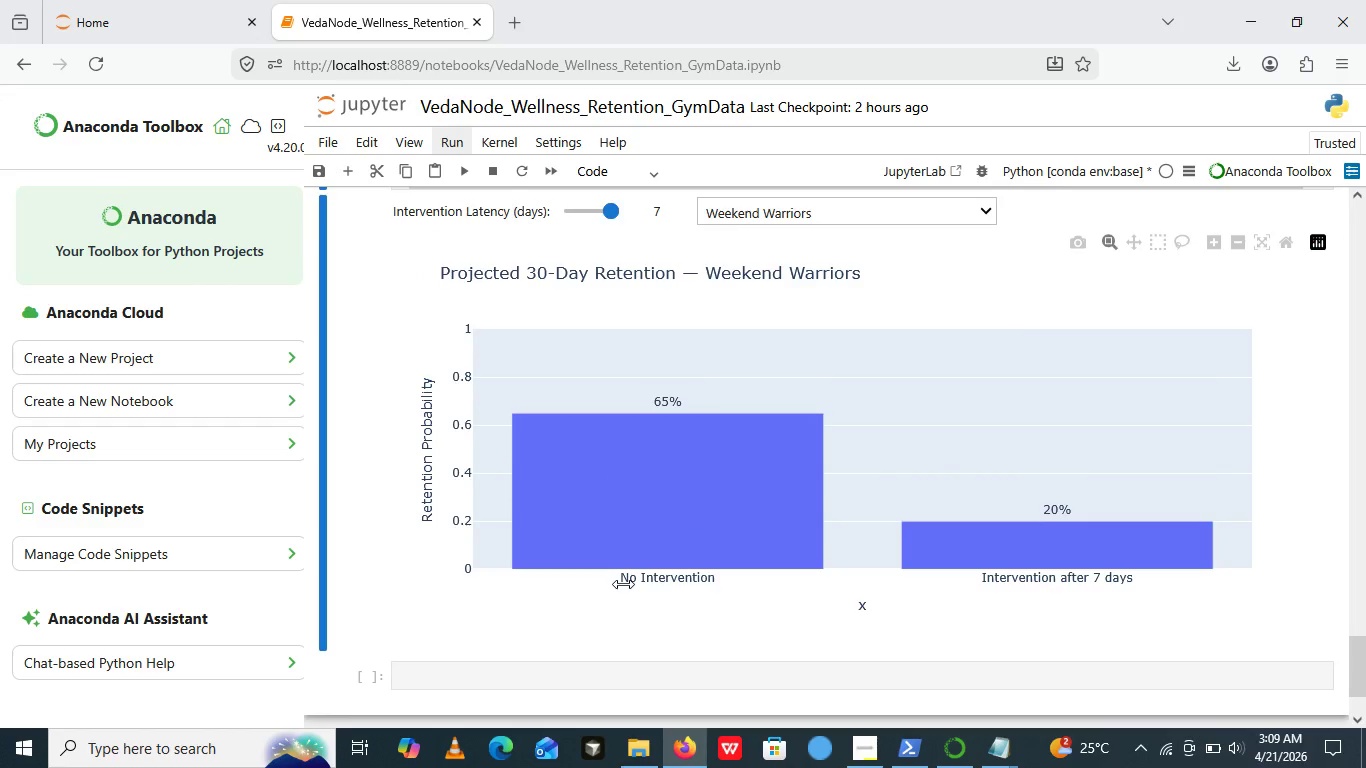 
scroll: coordinate [623, 584], scroll_direction: down, amount: 3.0
 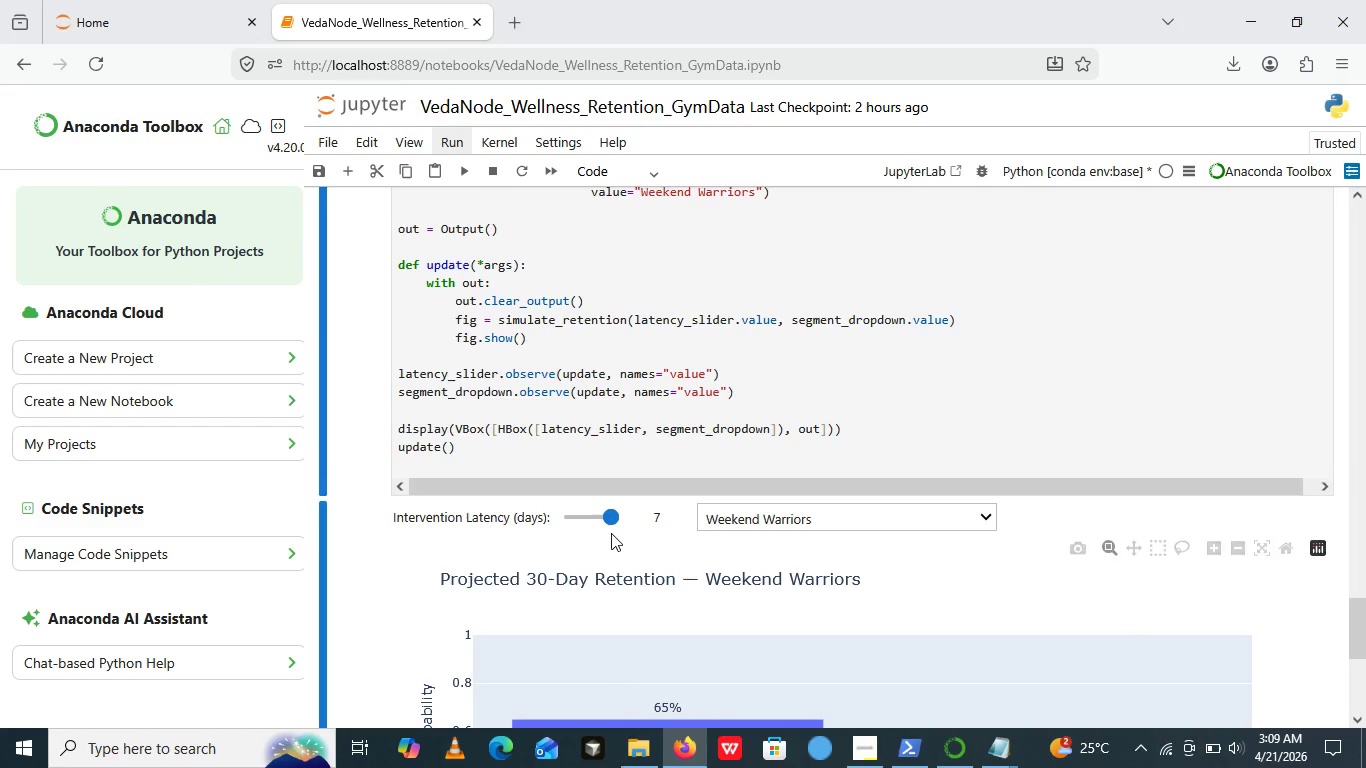 
scroll: coordinate [623, 584], scroll_direction: up, amount: 2.0
 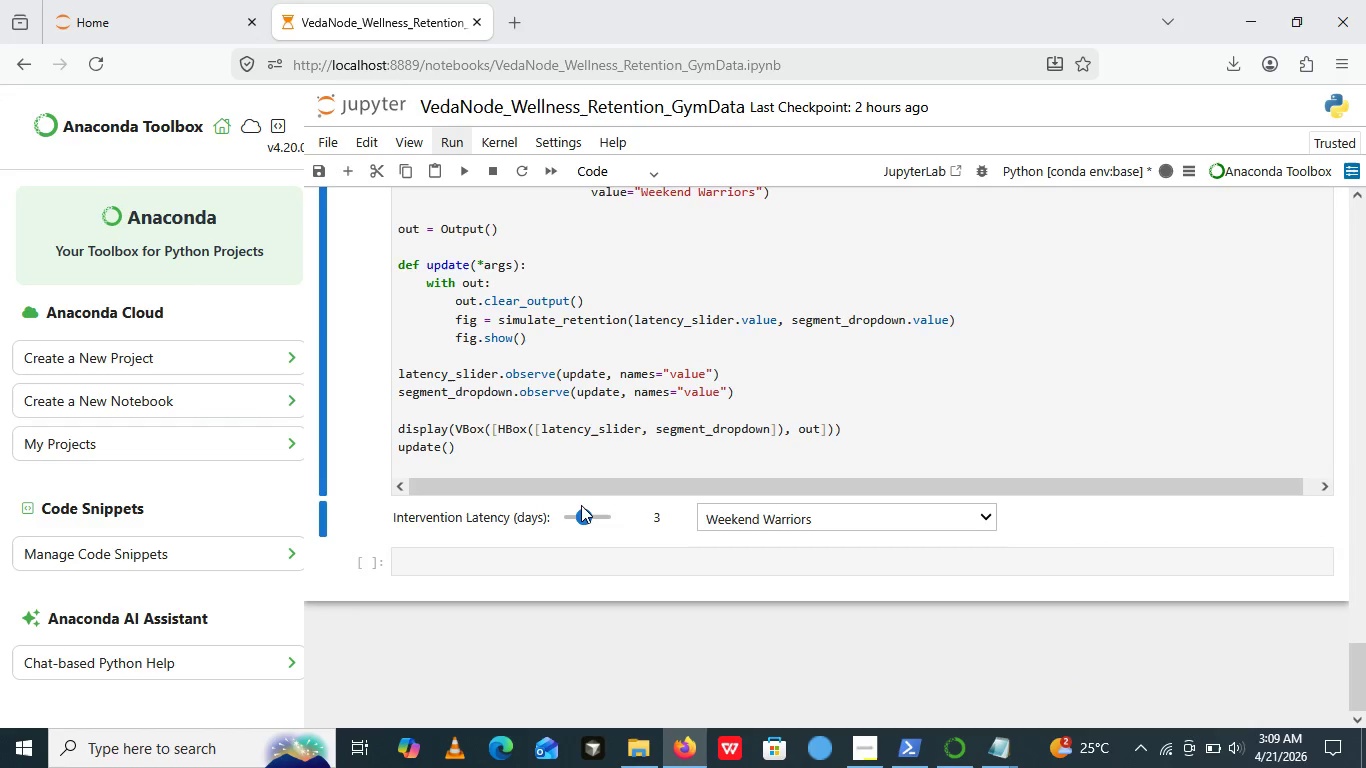 
left_click_drag(start_coordinate=[606, 515], to_coordinate=[581, 505])
 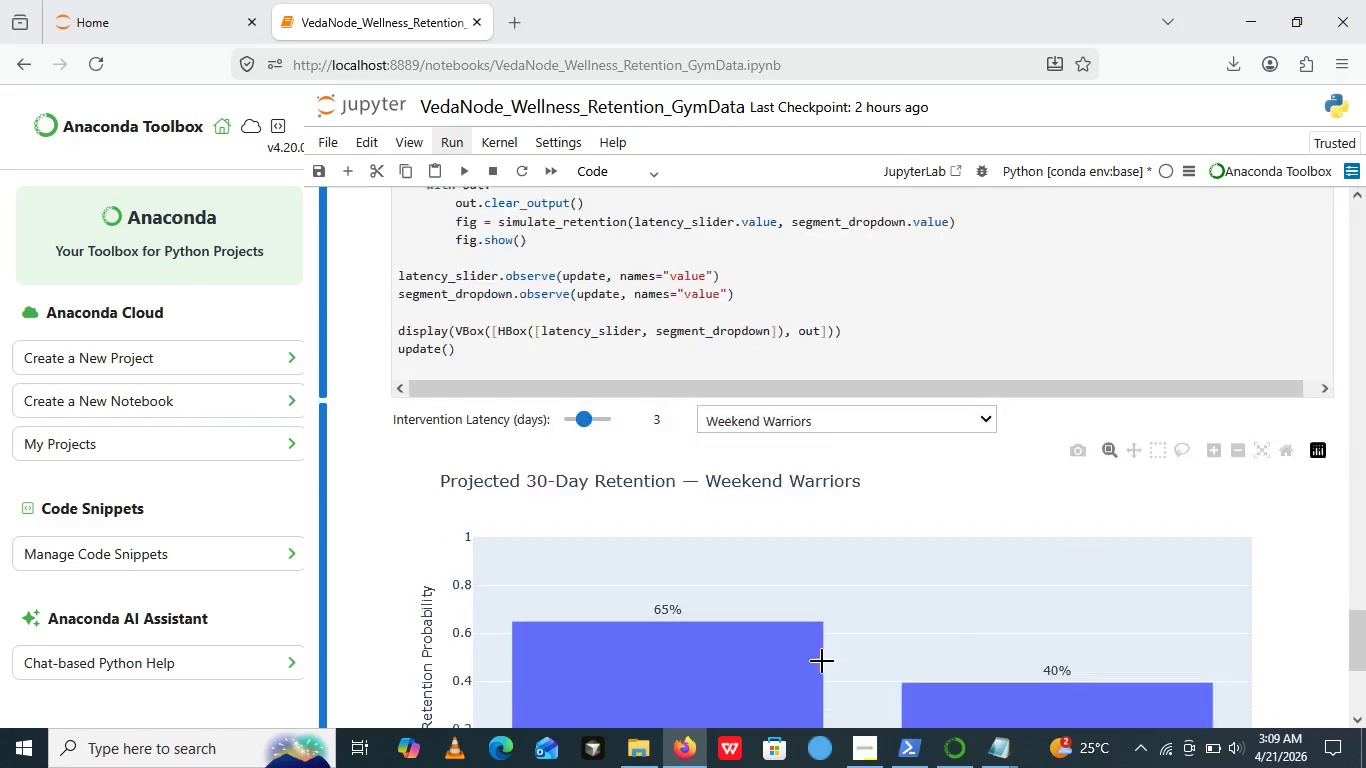 
scroll: coordinate [845, 661], scroll_direction: down, amount: 7.0
 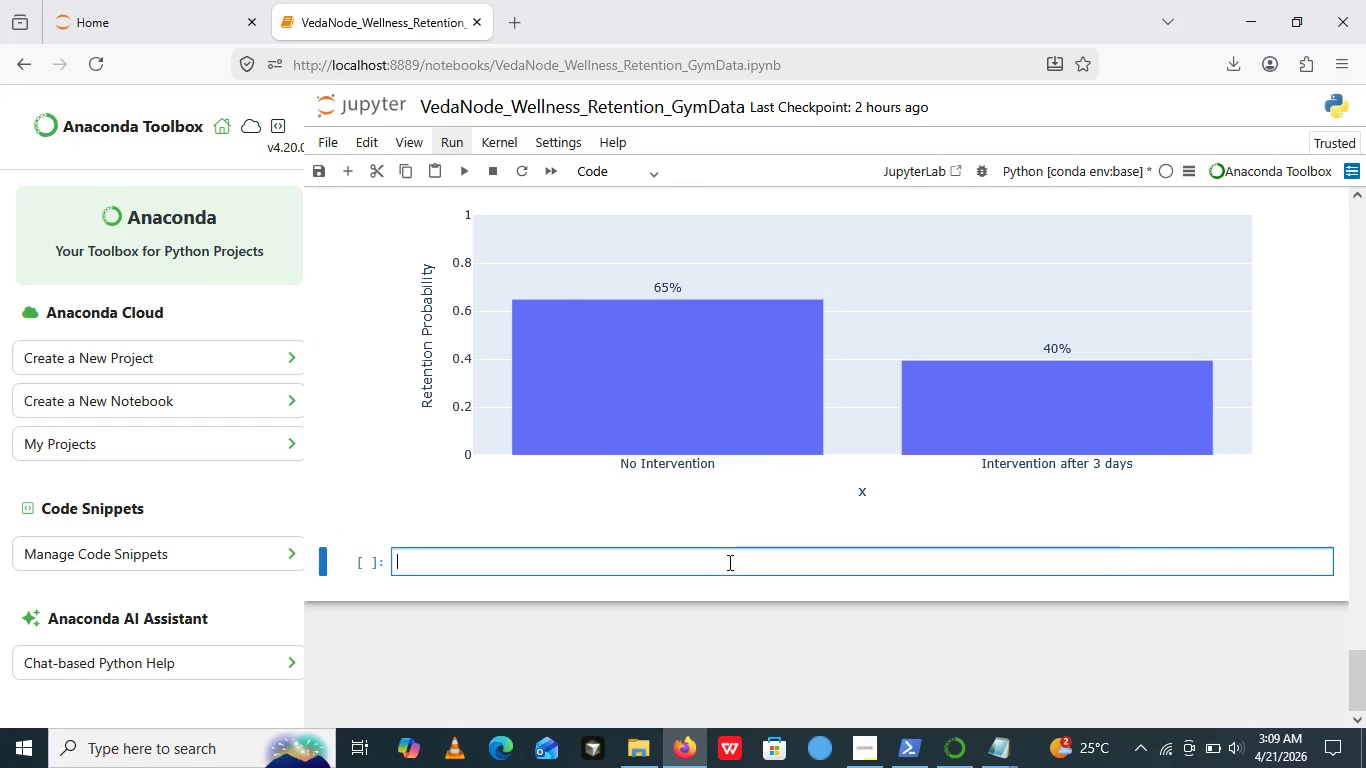 
left_click([728, 562])
 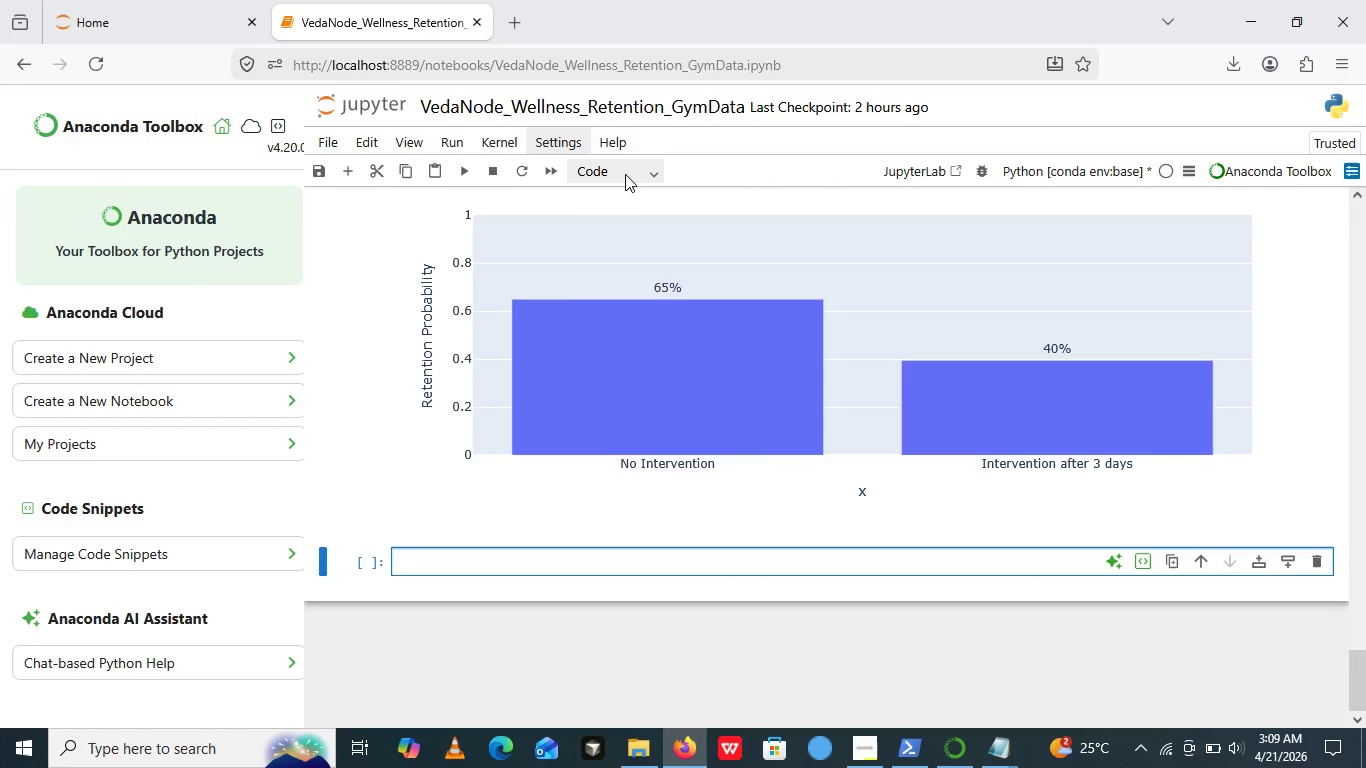 
wait(6.69)
 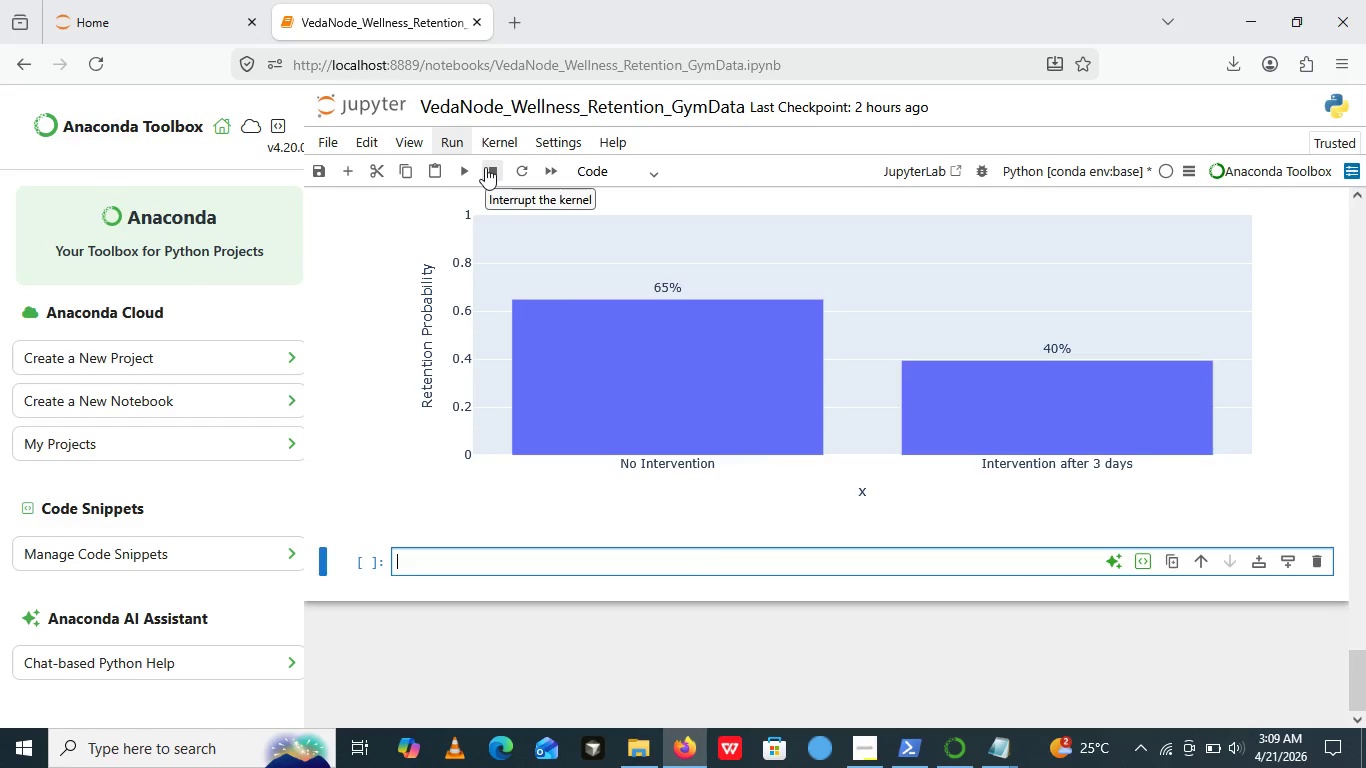 
left_click([625, 174])
 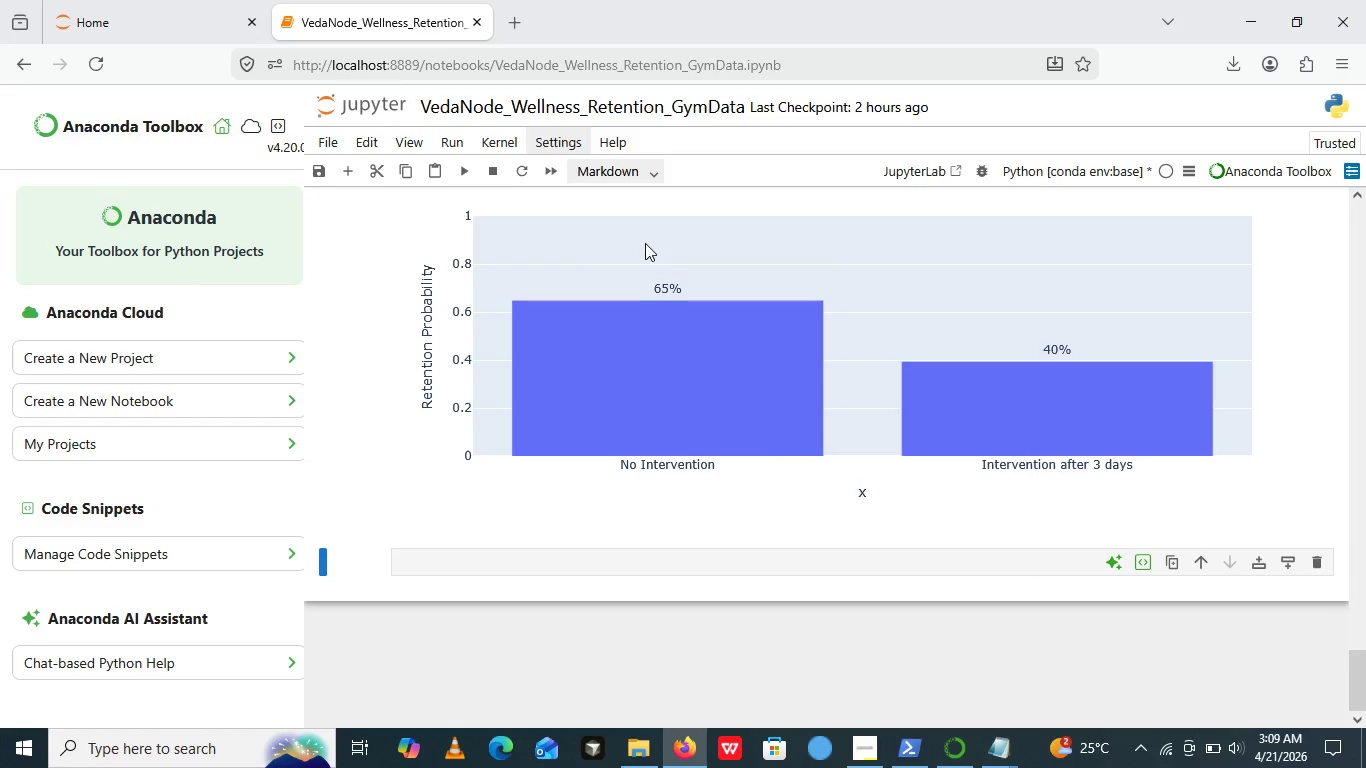 
left_click([645, 243])
 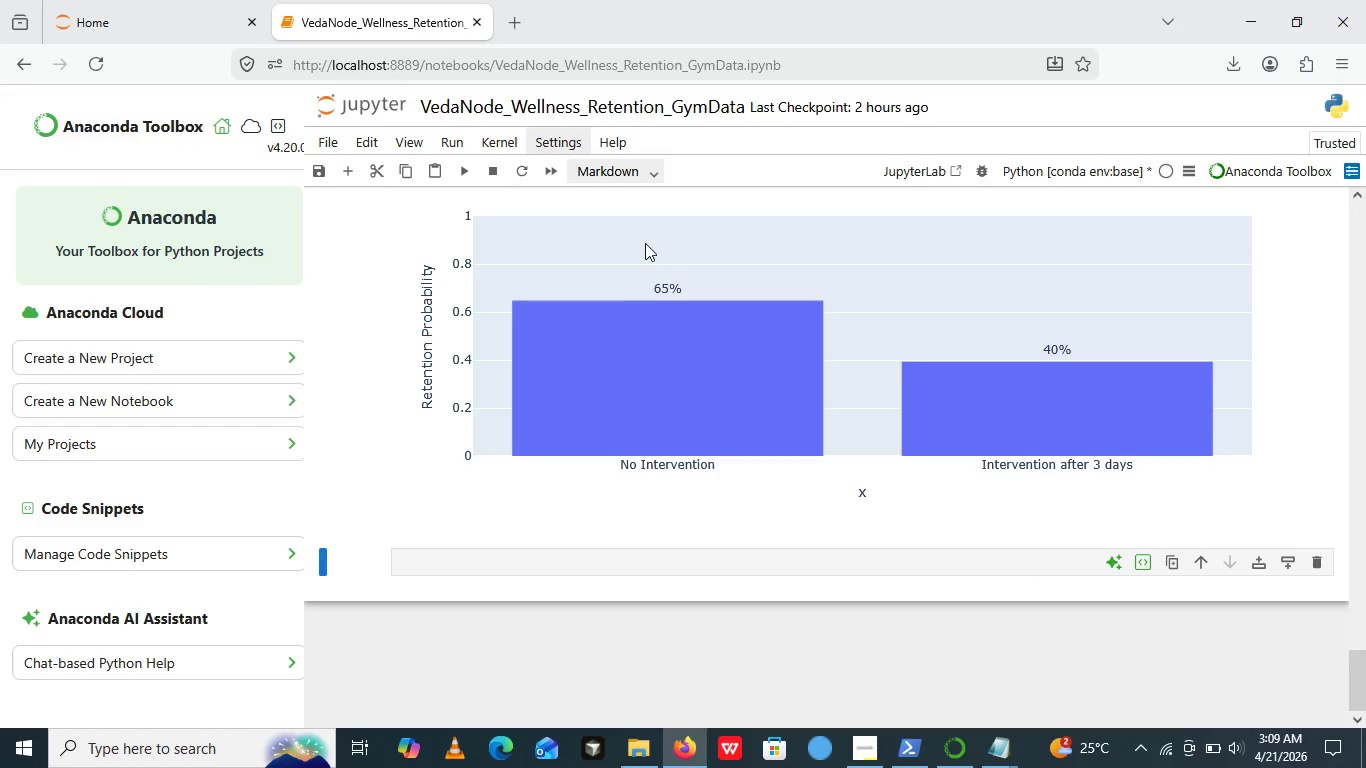 
wait(19.42)
 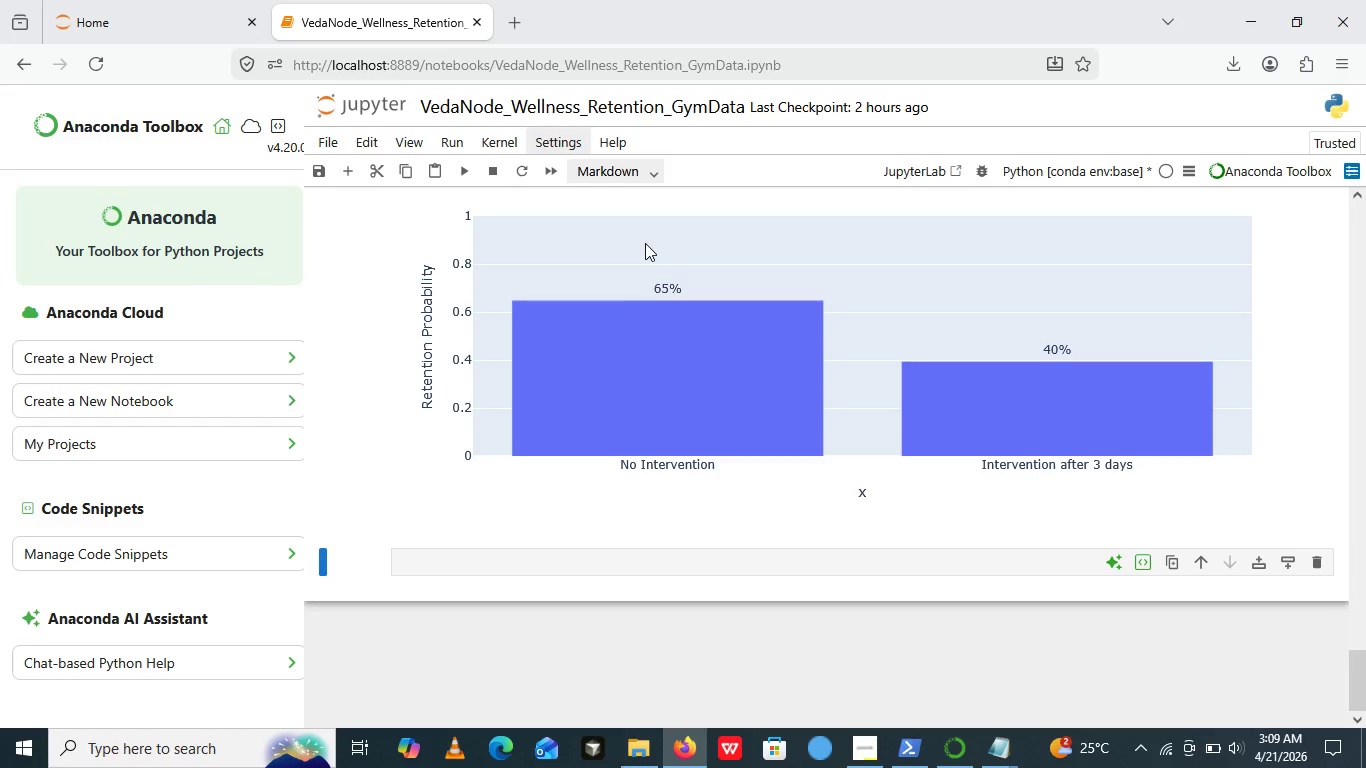 
left_click([835, 759])
 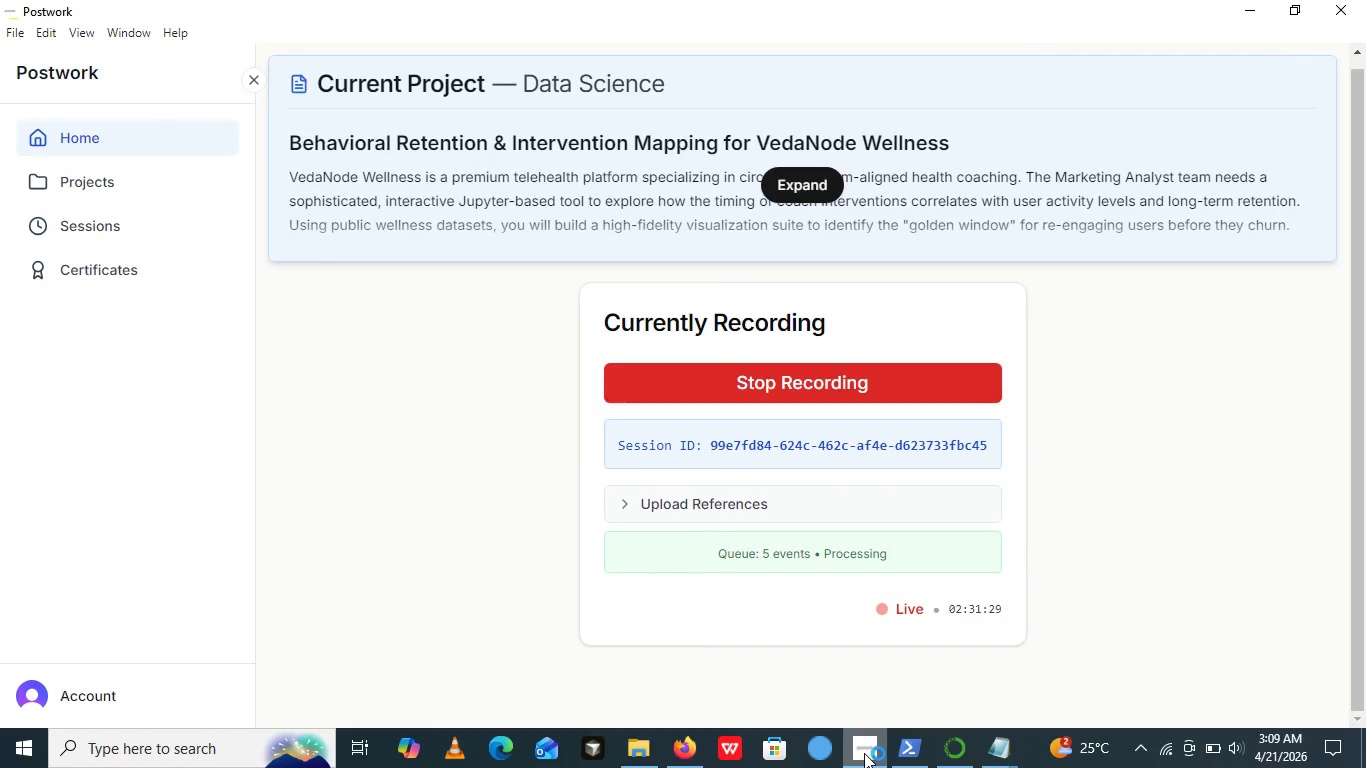 
left_click([864, 753])
 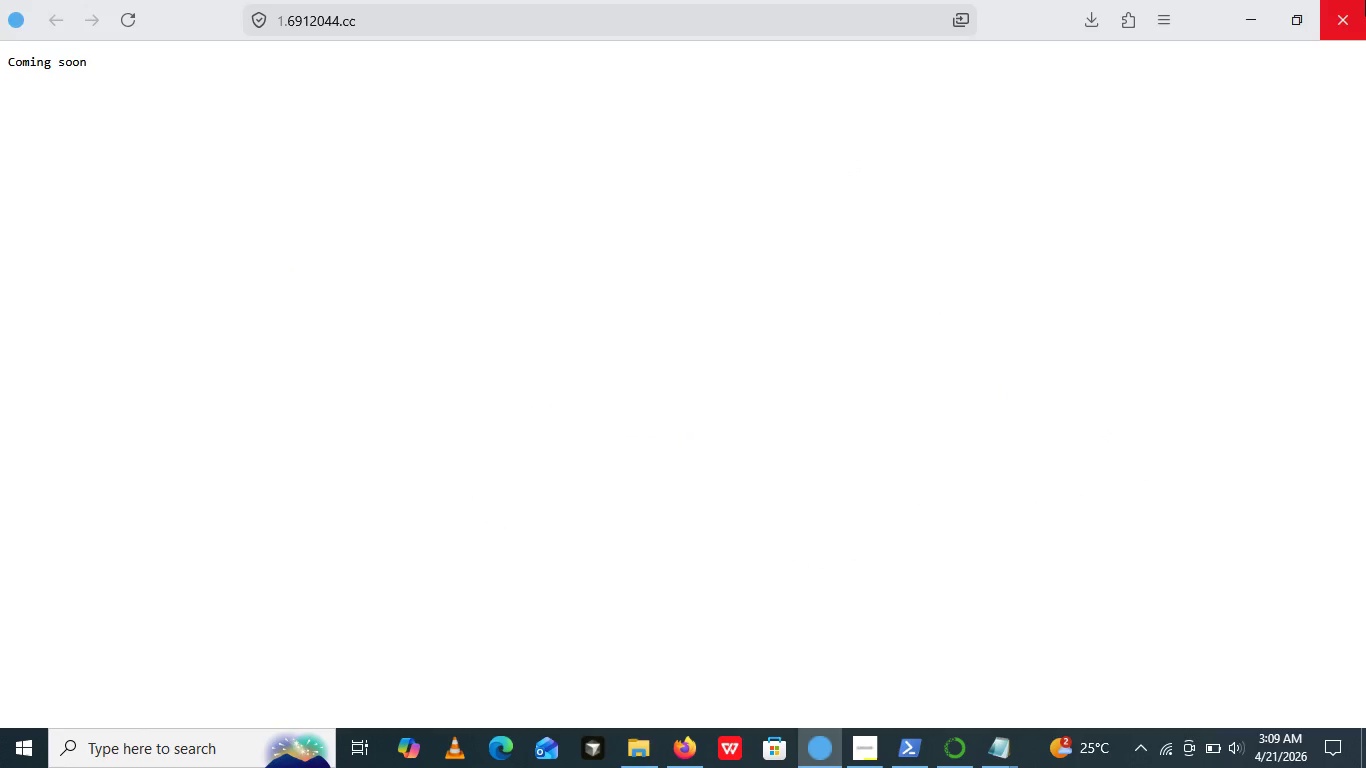 
left_click([1365, 0])
 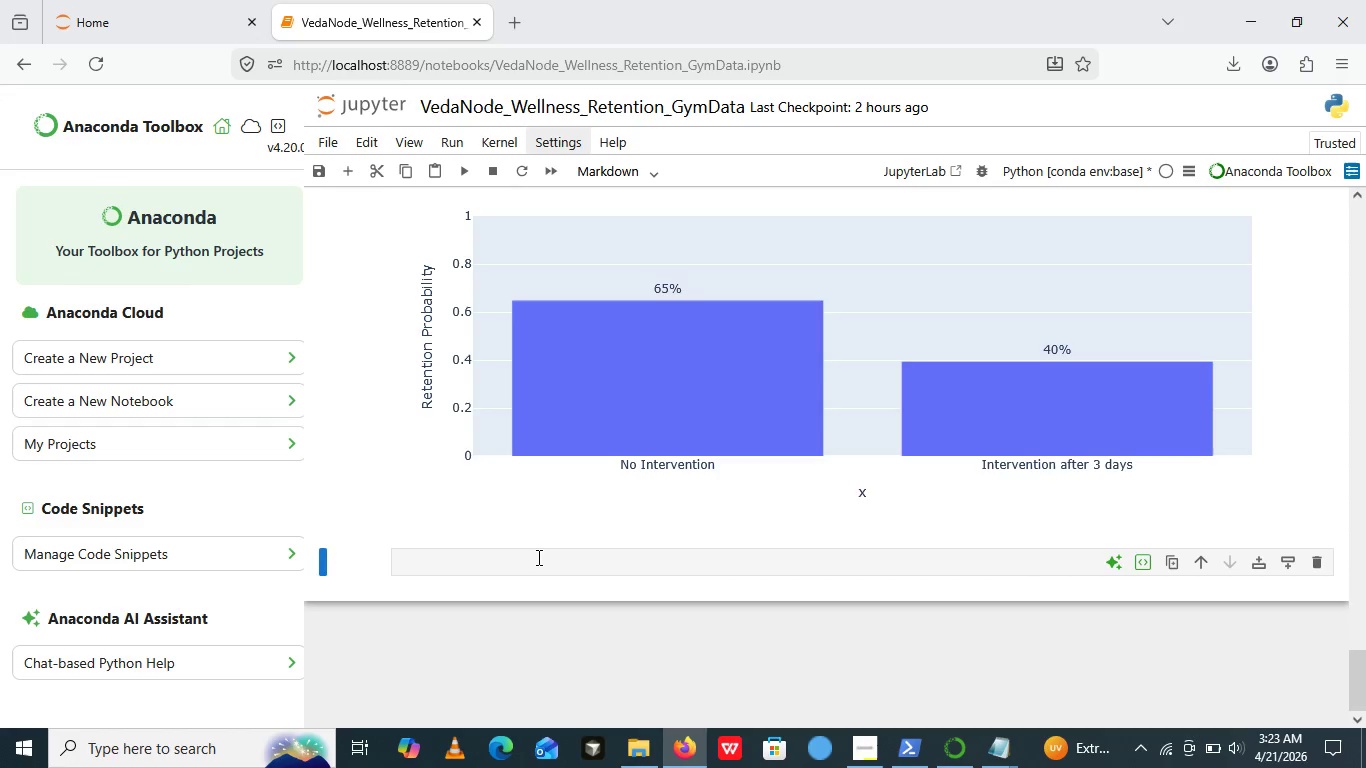 
wait(820.64)
 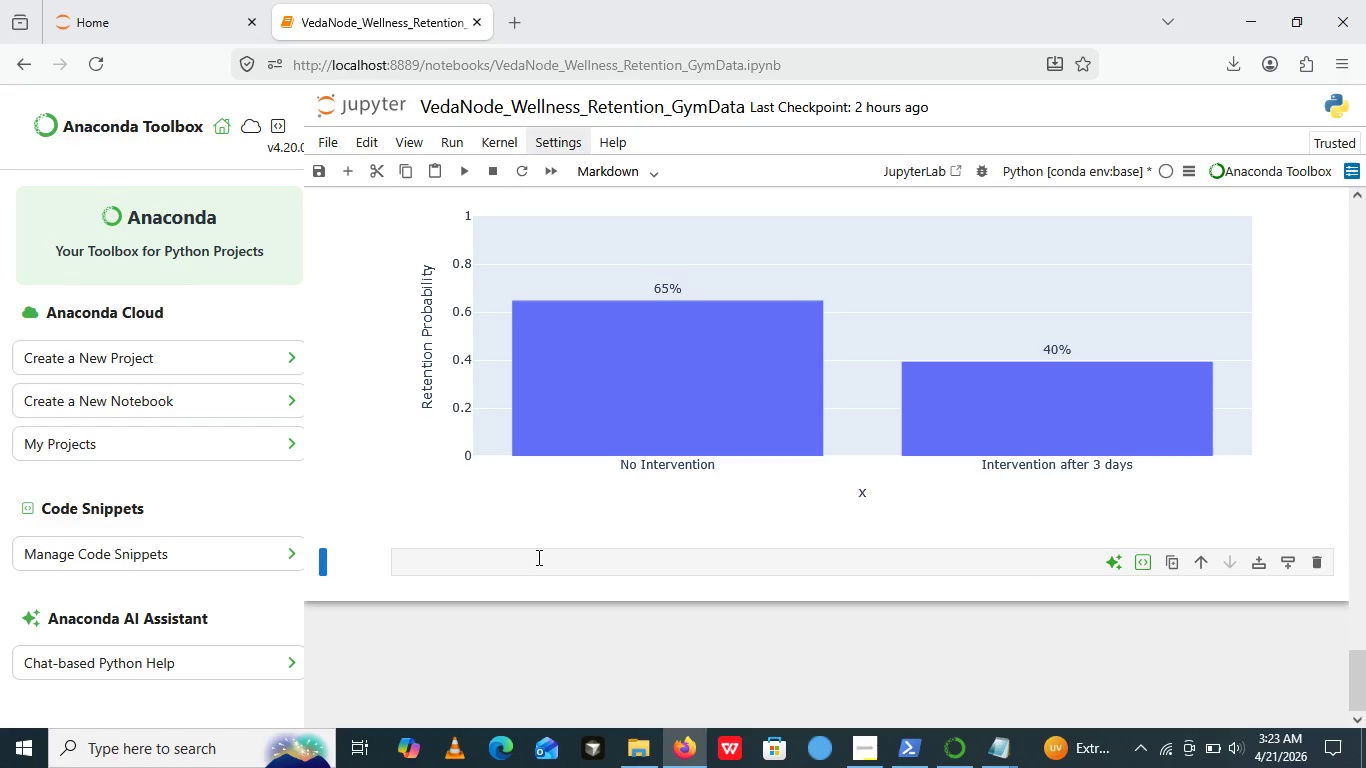 
left_click([852, 750])